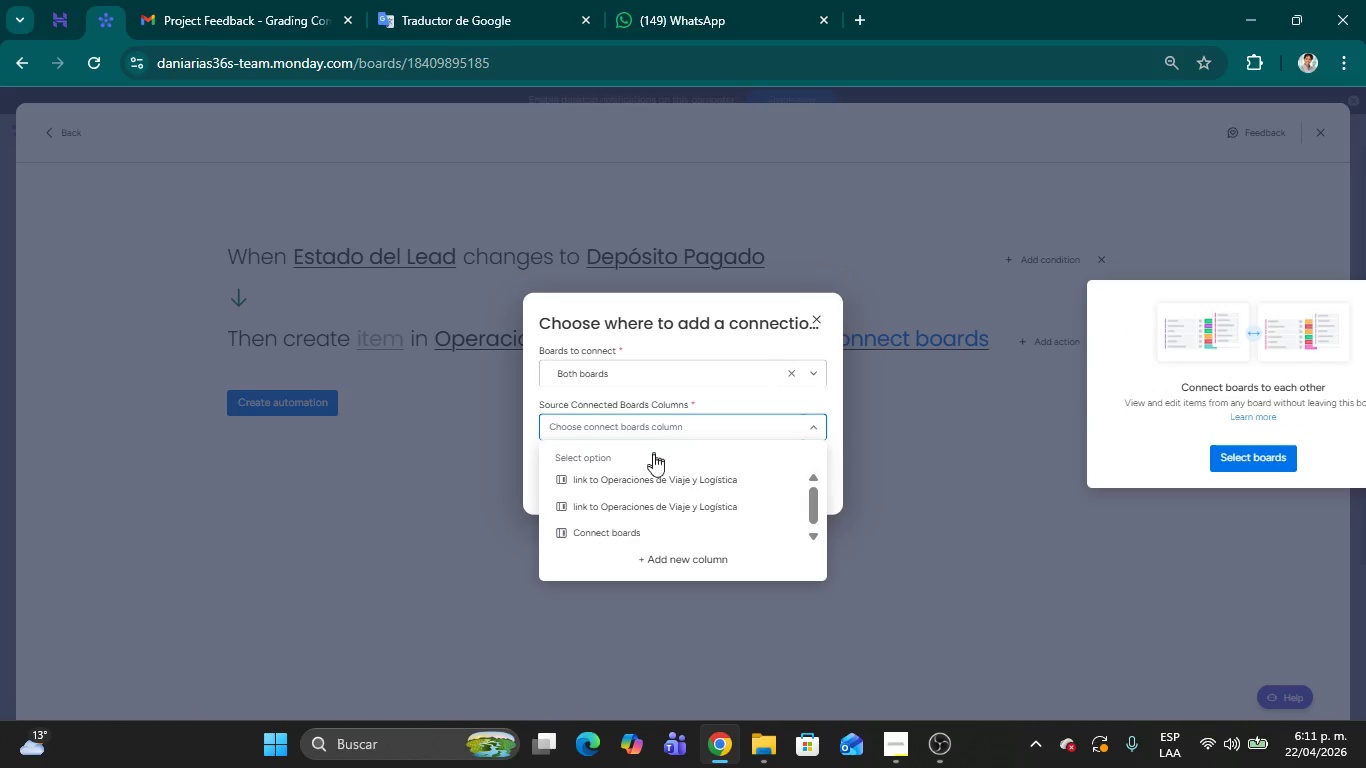 
scroll: coordinate [663, 396], scroll_direction: down, amount: 2.0
 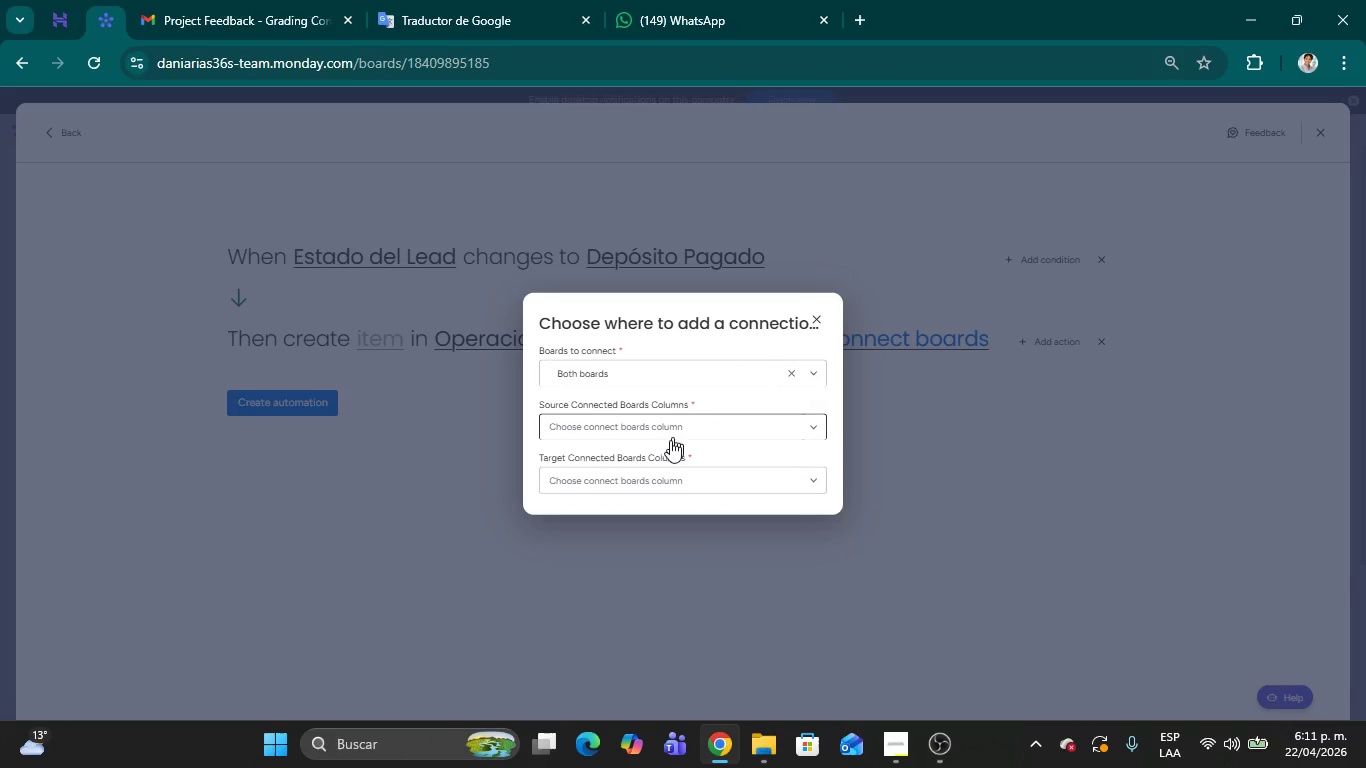 
left_click([816, 317])
 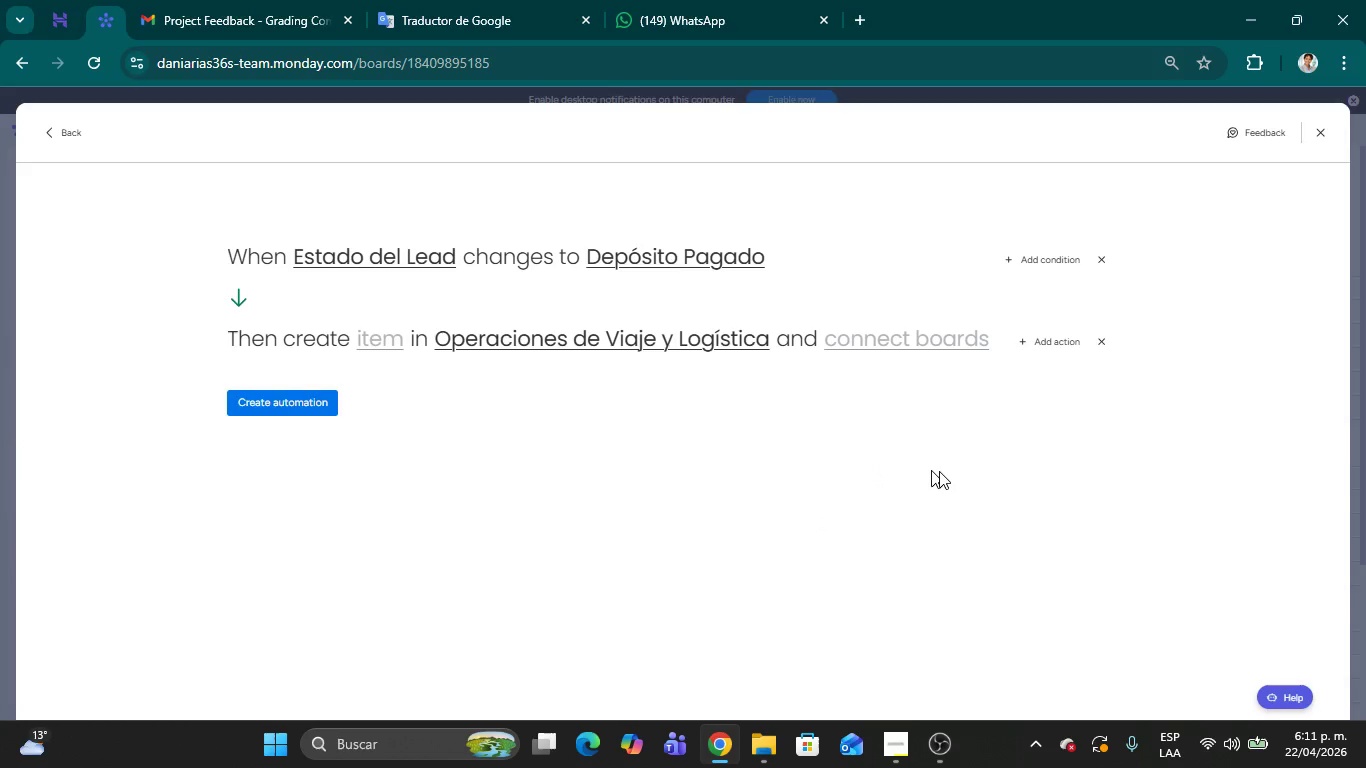 
left_click([941, 471])
 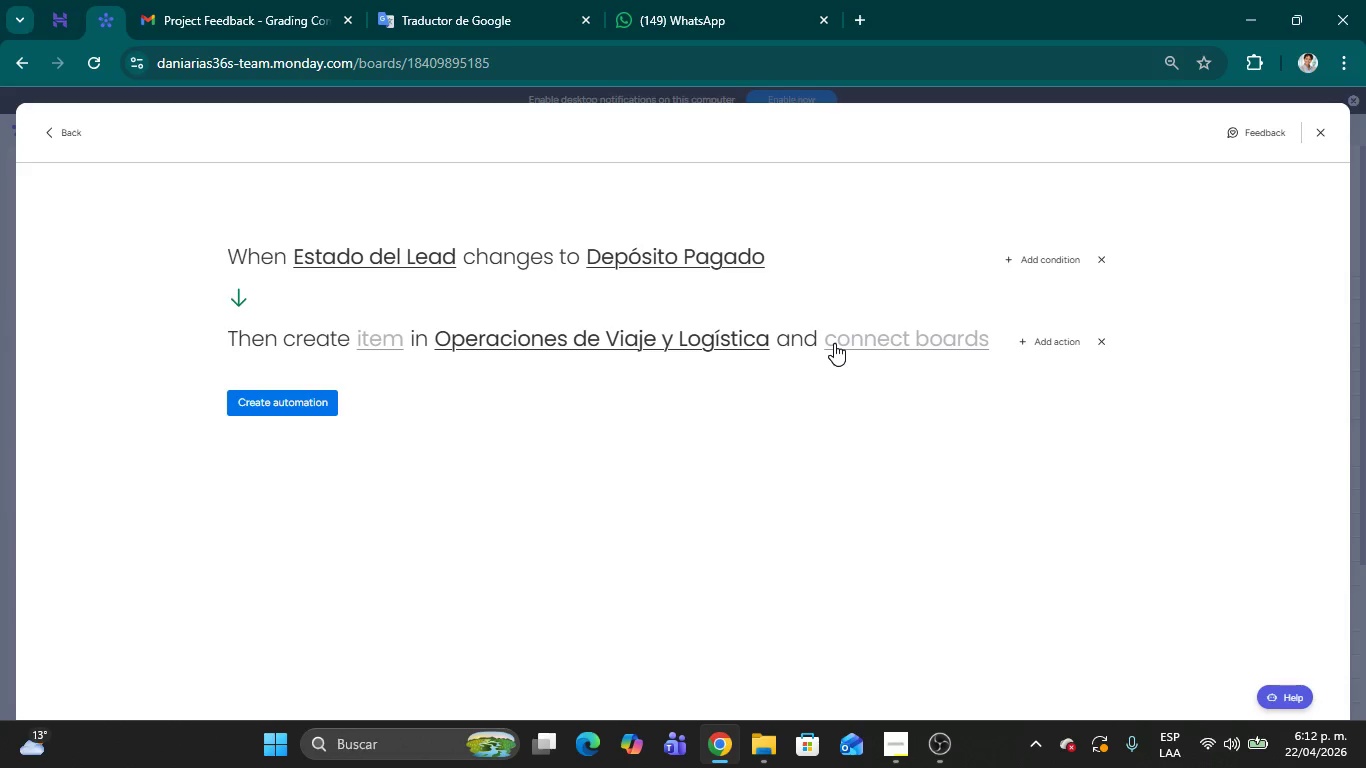 
scroll: coordinate [690, 495], scroll_direction: down, amount: 7.0
 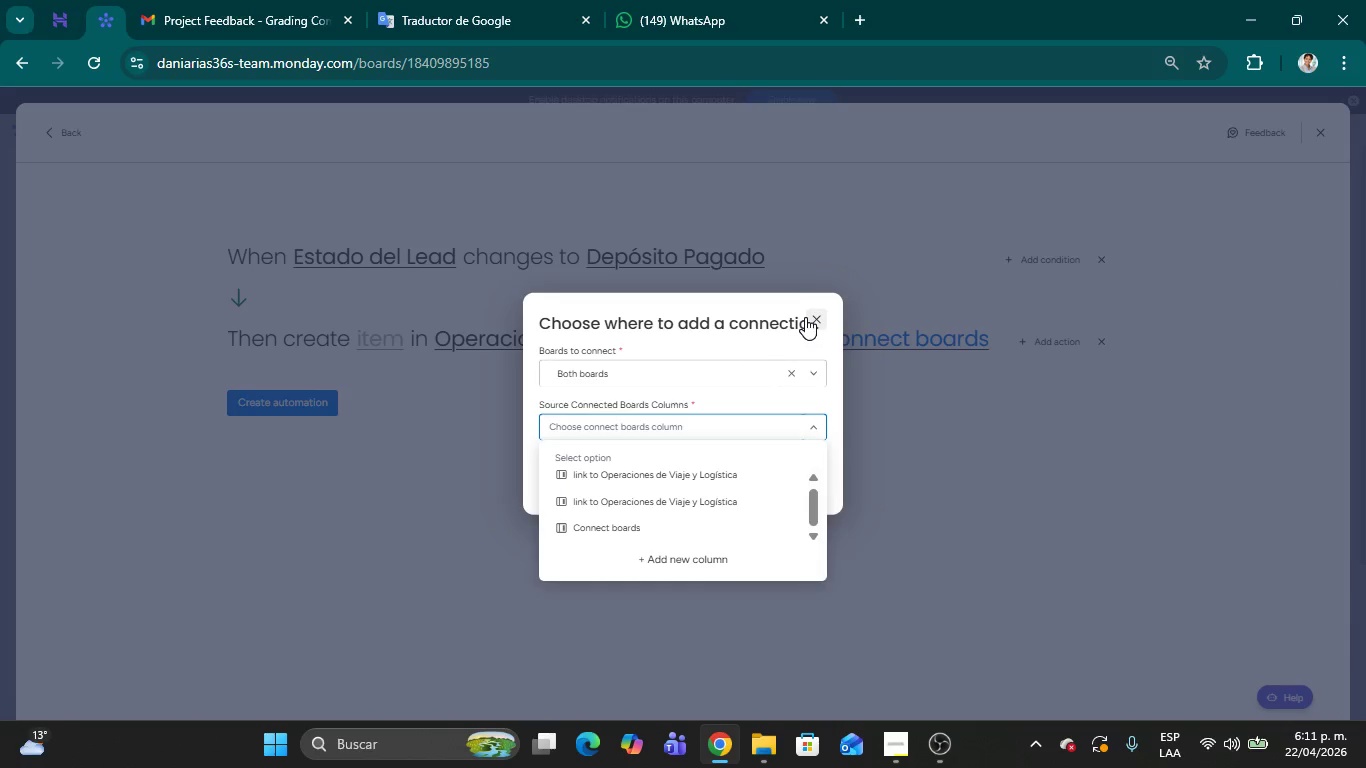 
wait(15.71)
 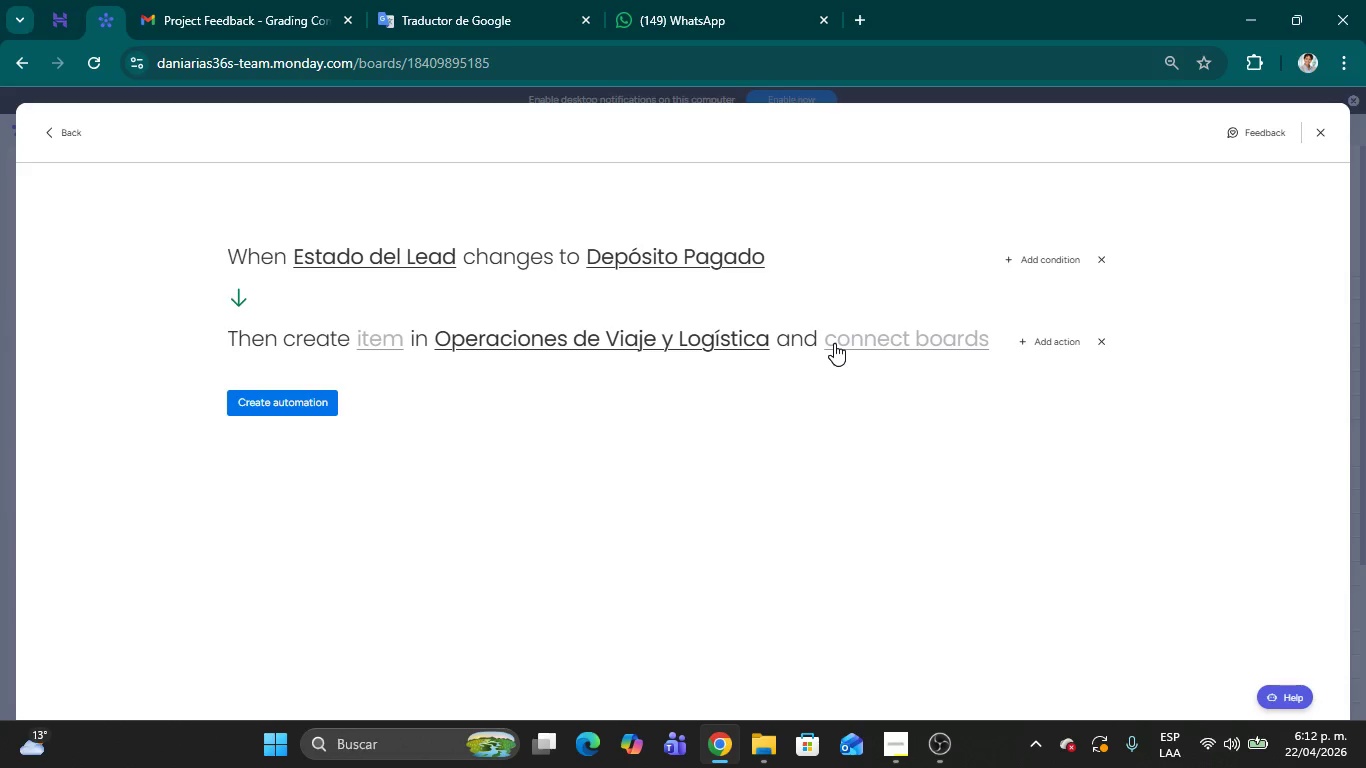 
left_click([859, 340])
 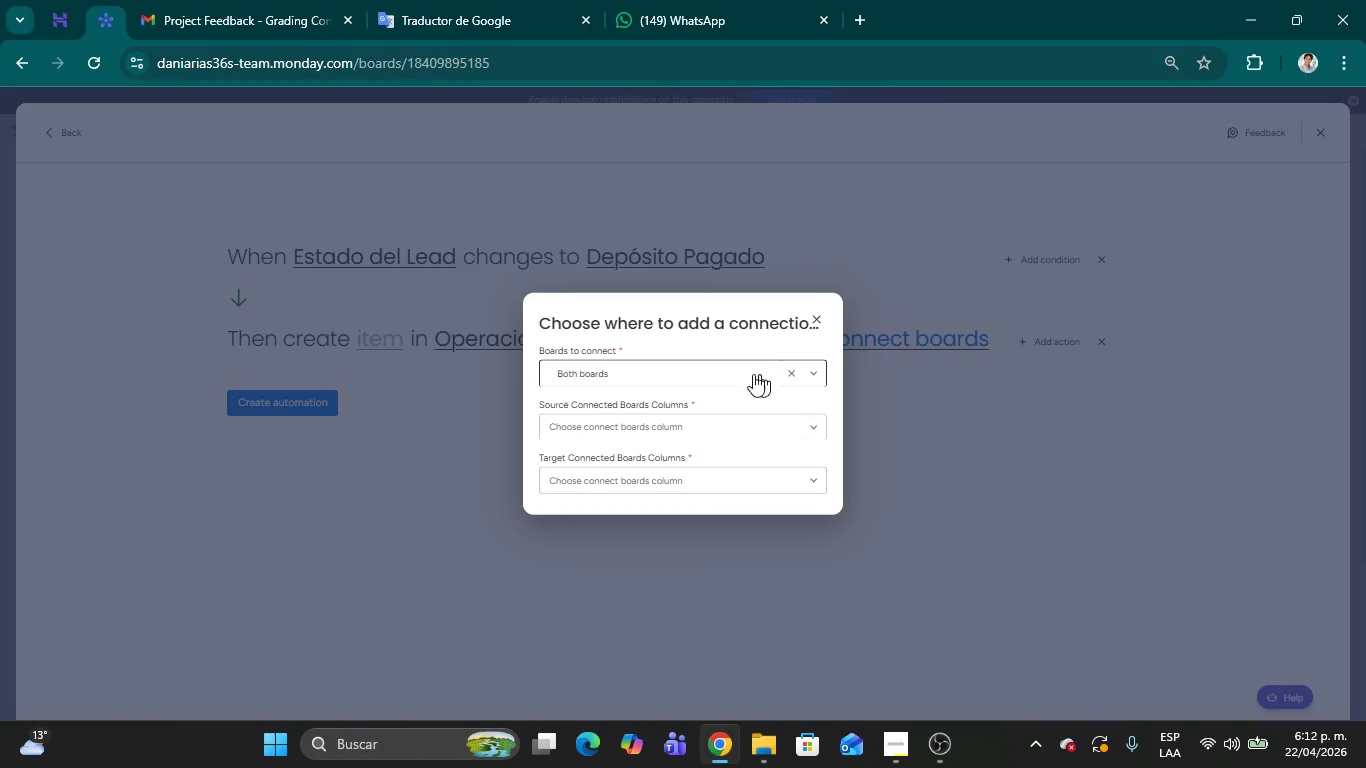 
left_click([812, 374])
 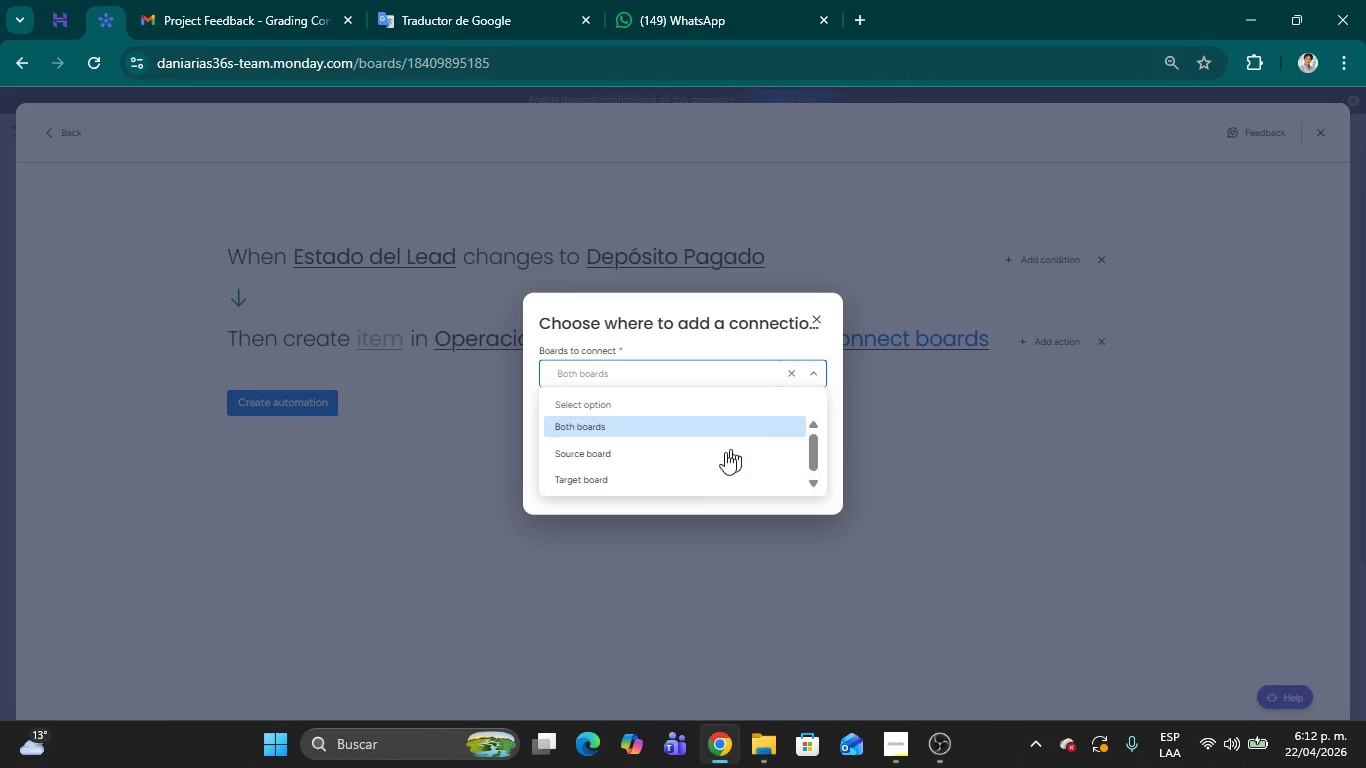 
scroll: coordinate [708, 459], scroll_direction: up, amount: 1.0
 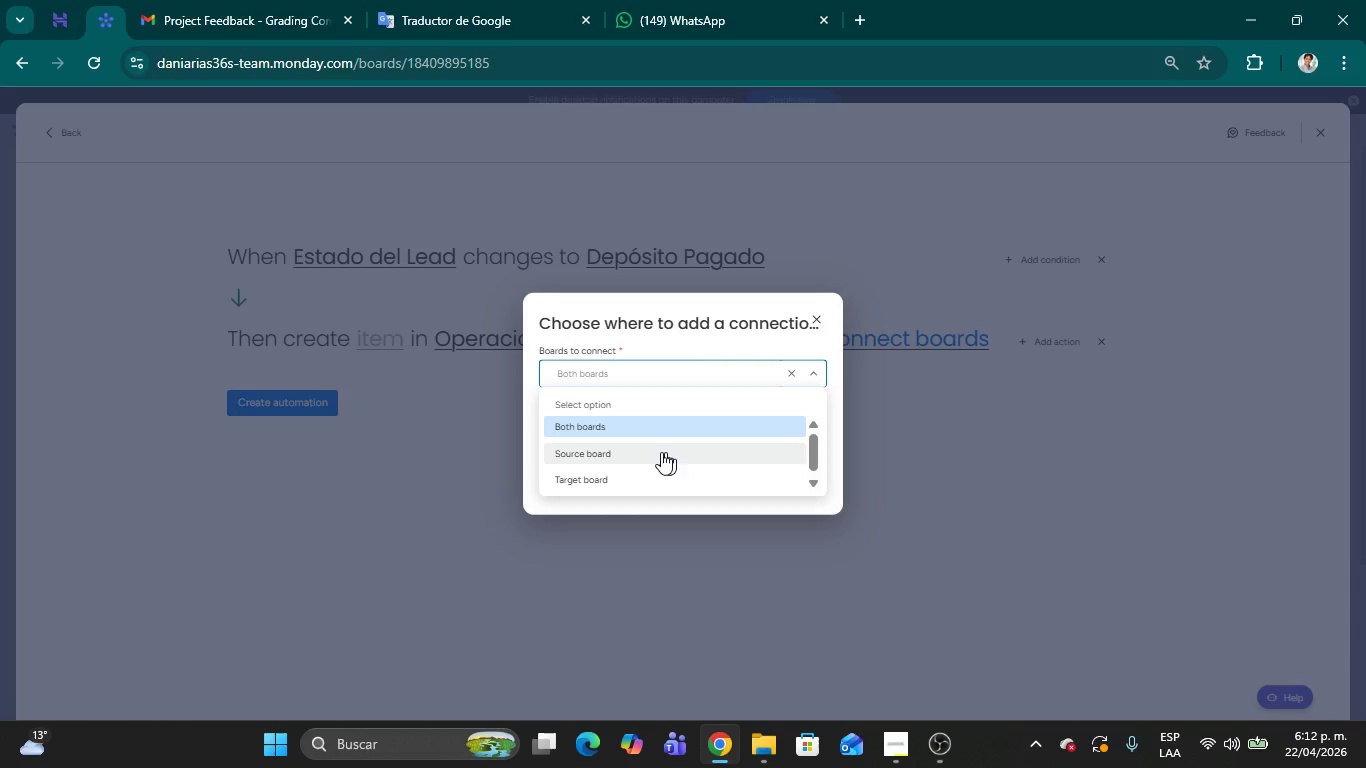 
left_click([821, 320])
 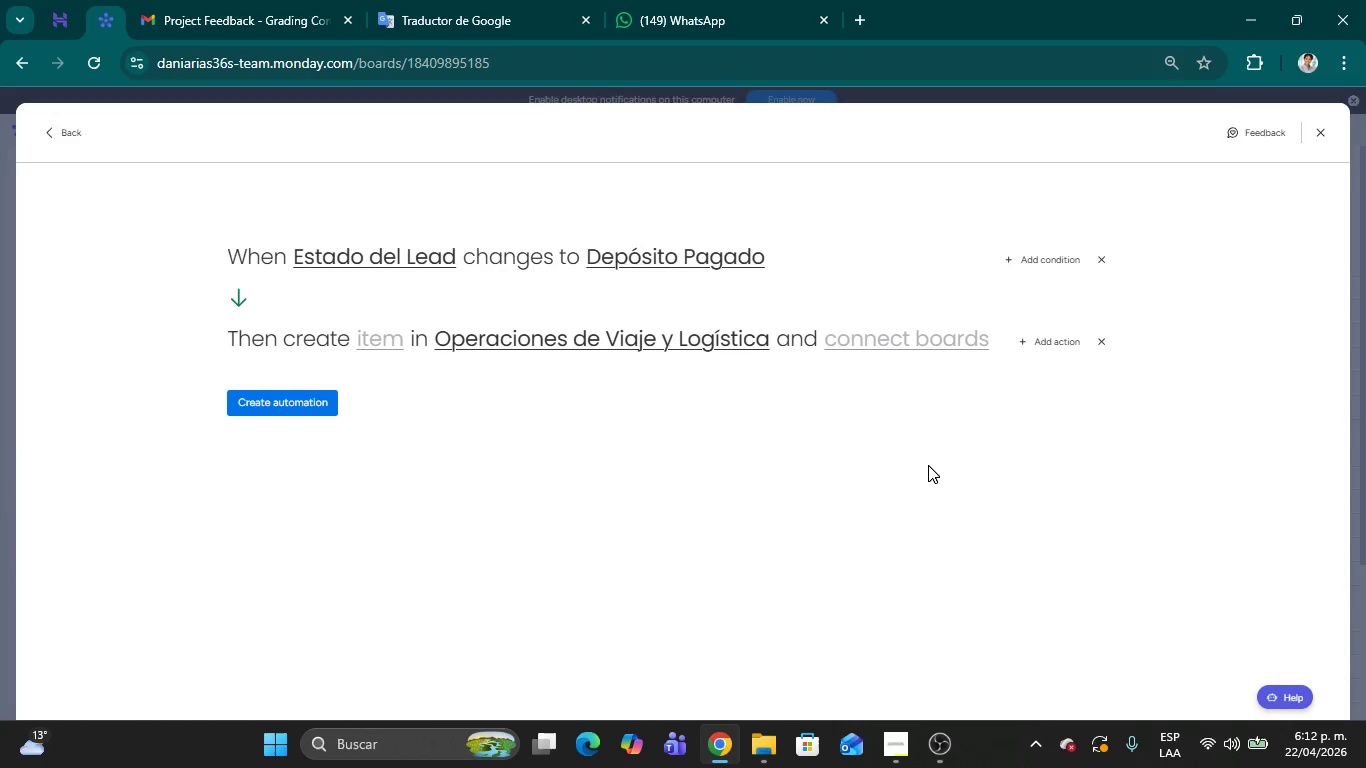 
left_click([928, 465])
 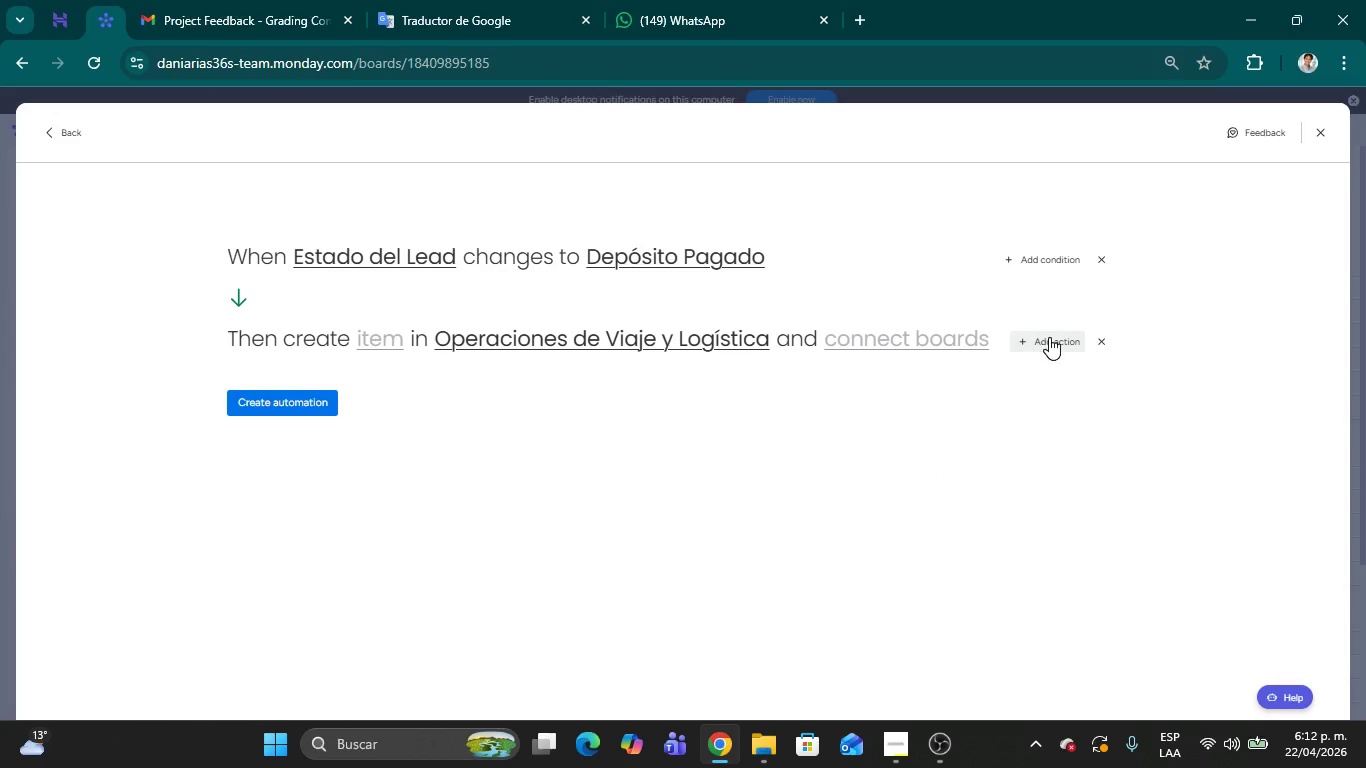 
left_click([1049, 337])
 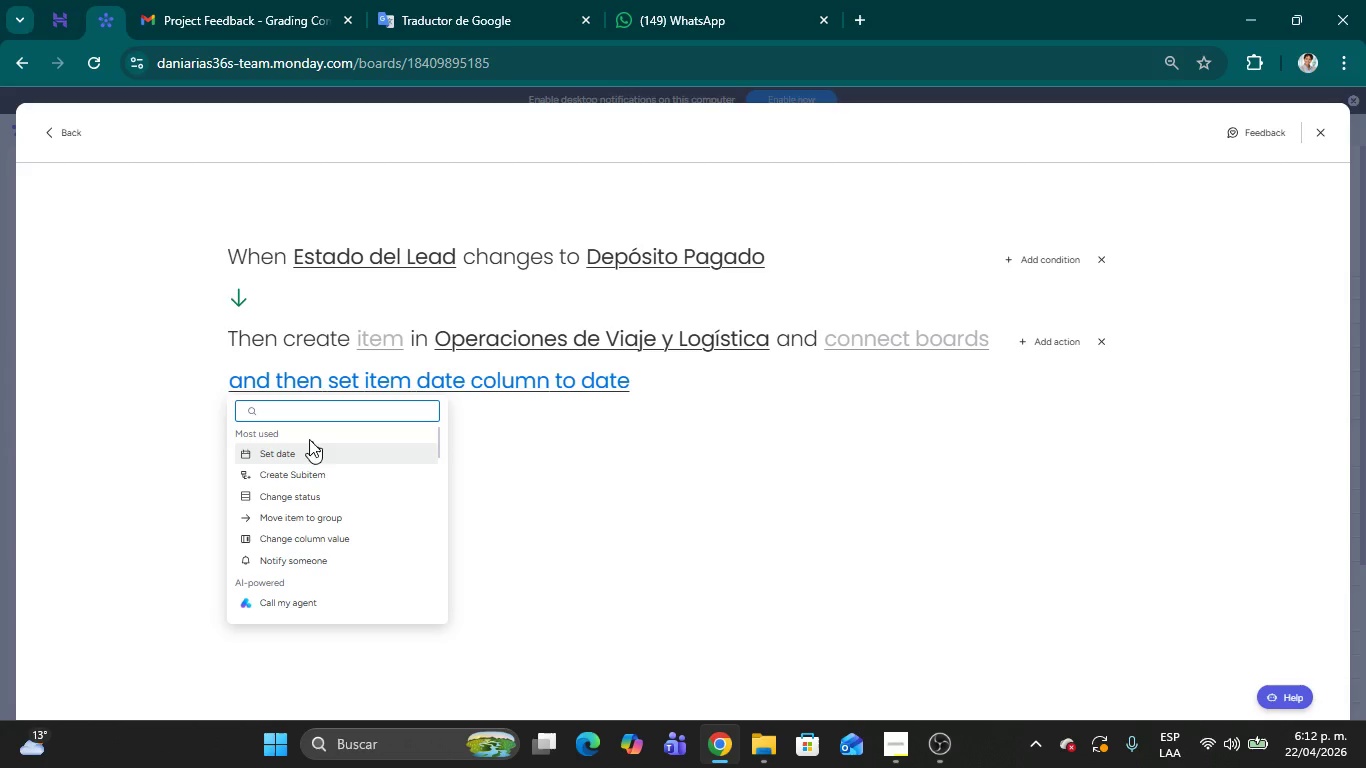 
left_click([727, 525])
 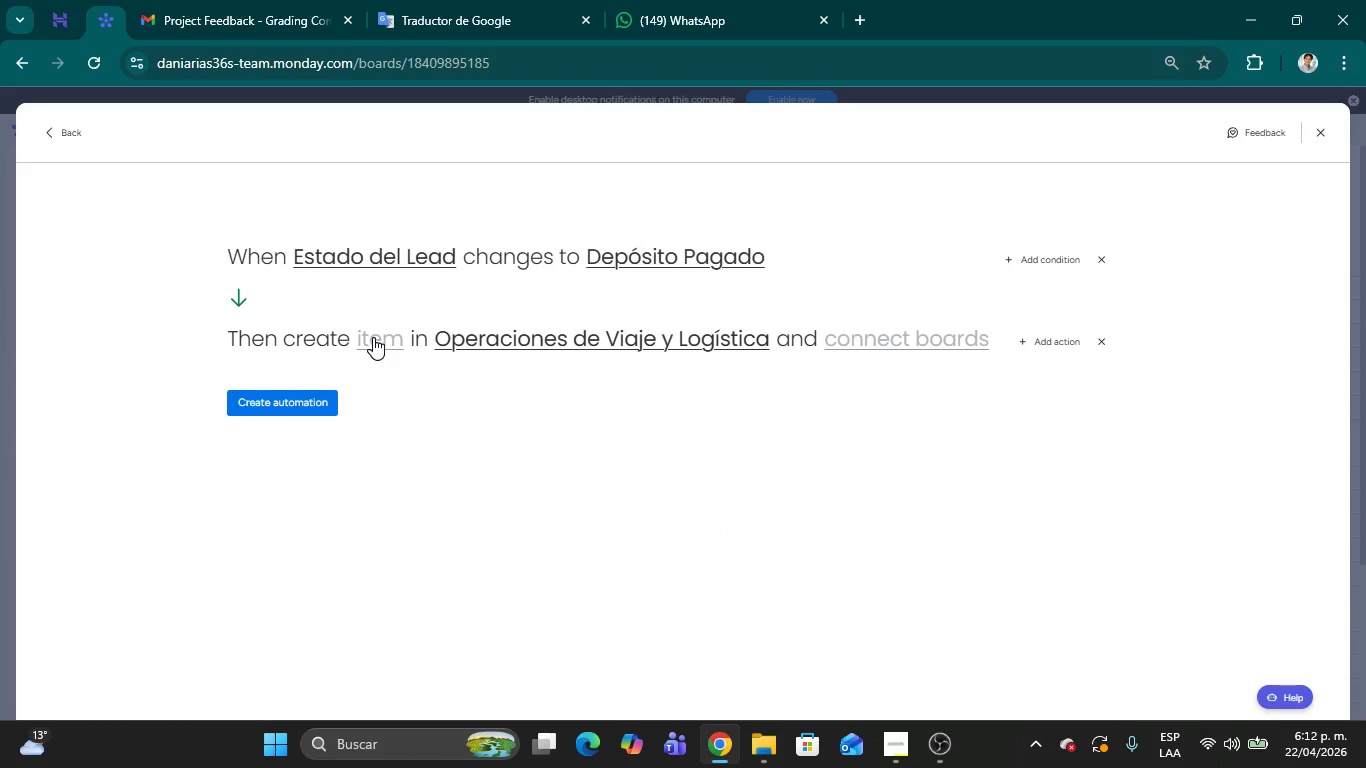 
left_click([373, 337])
 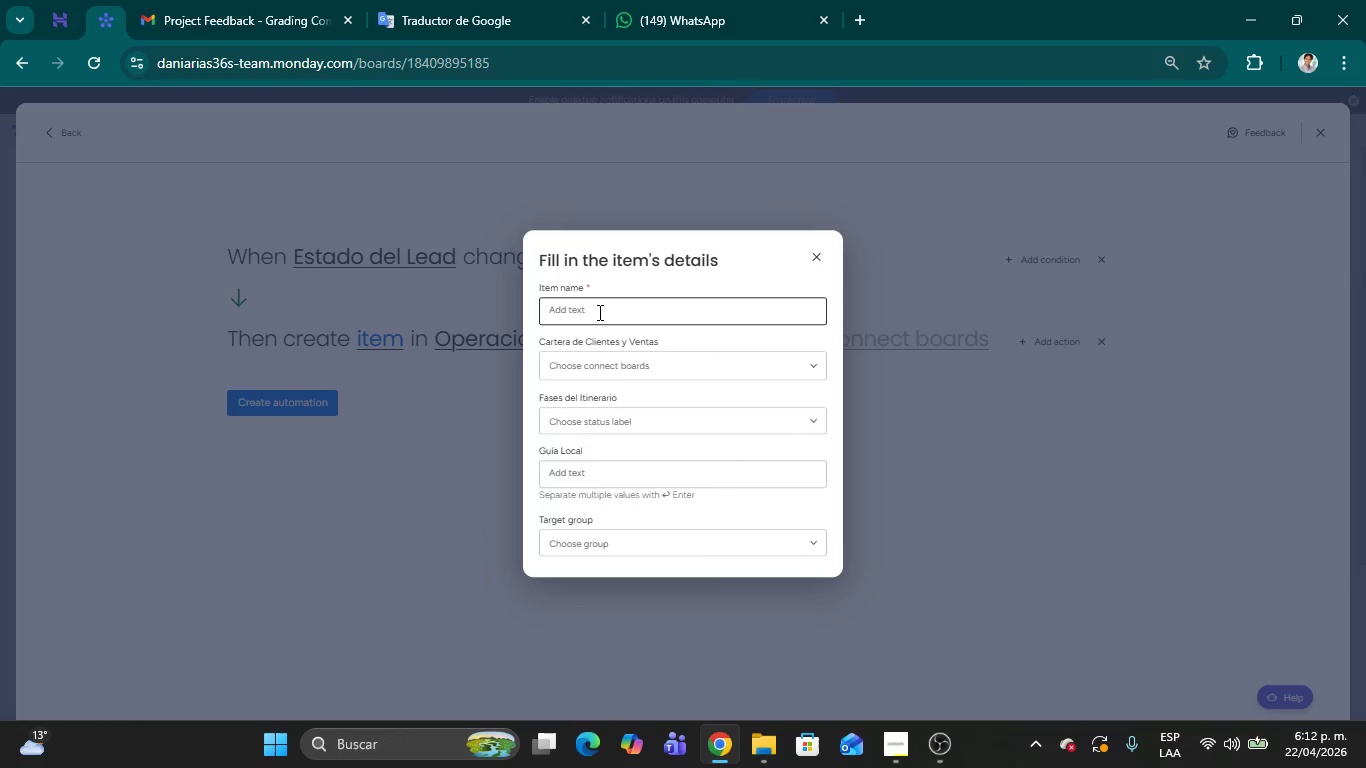 
left_click([624, 368])
 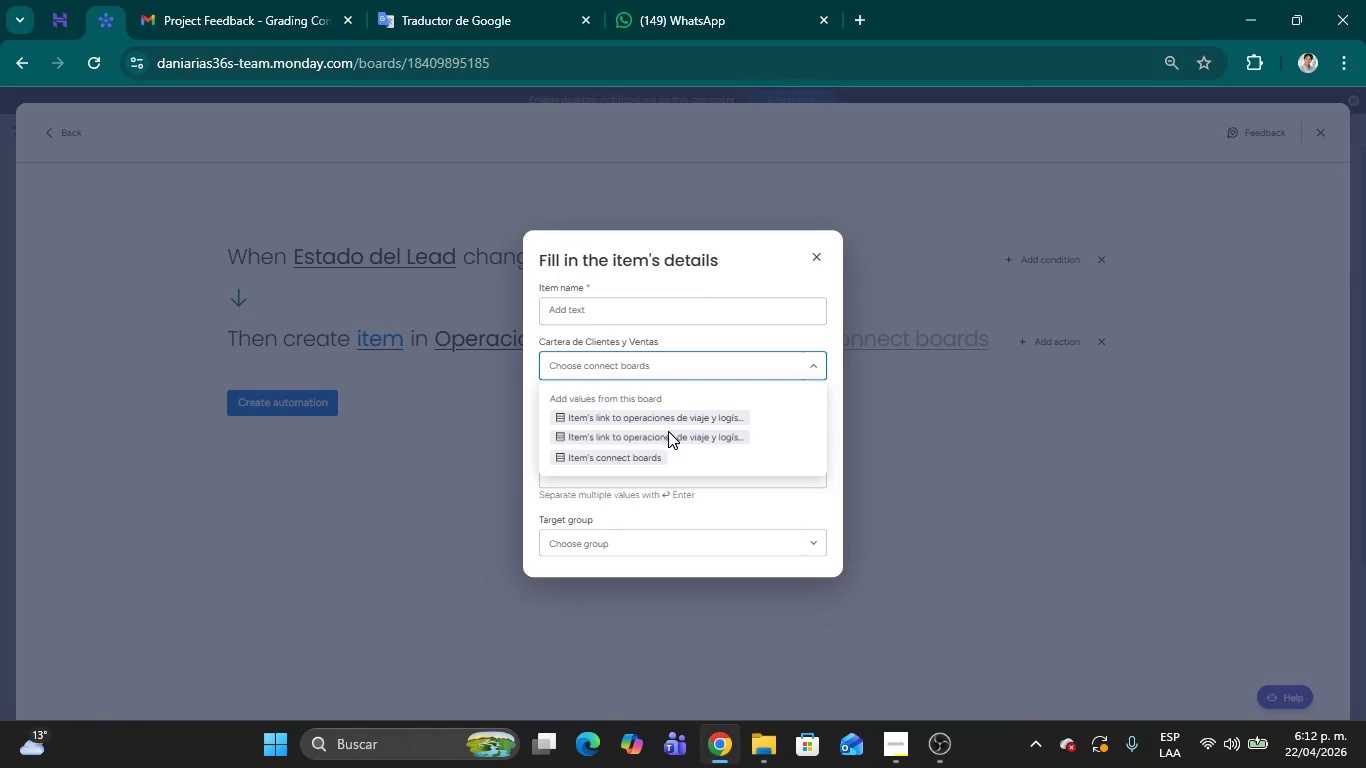 
left_click([739, 333])
 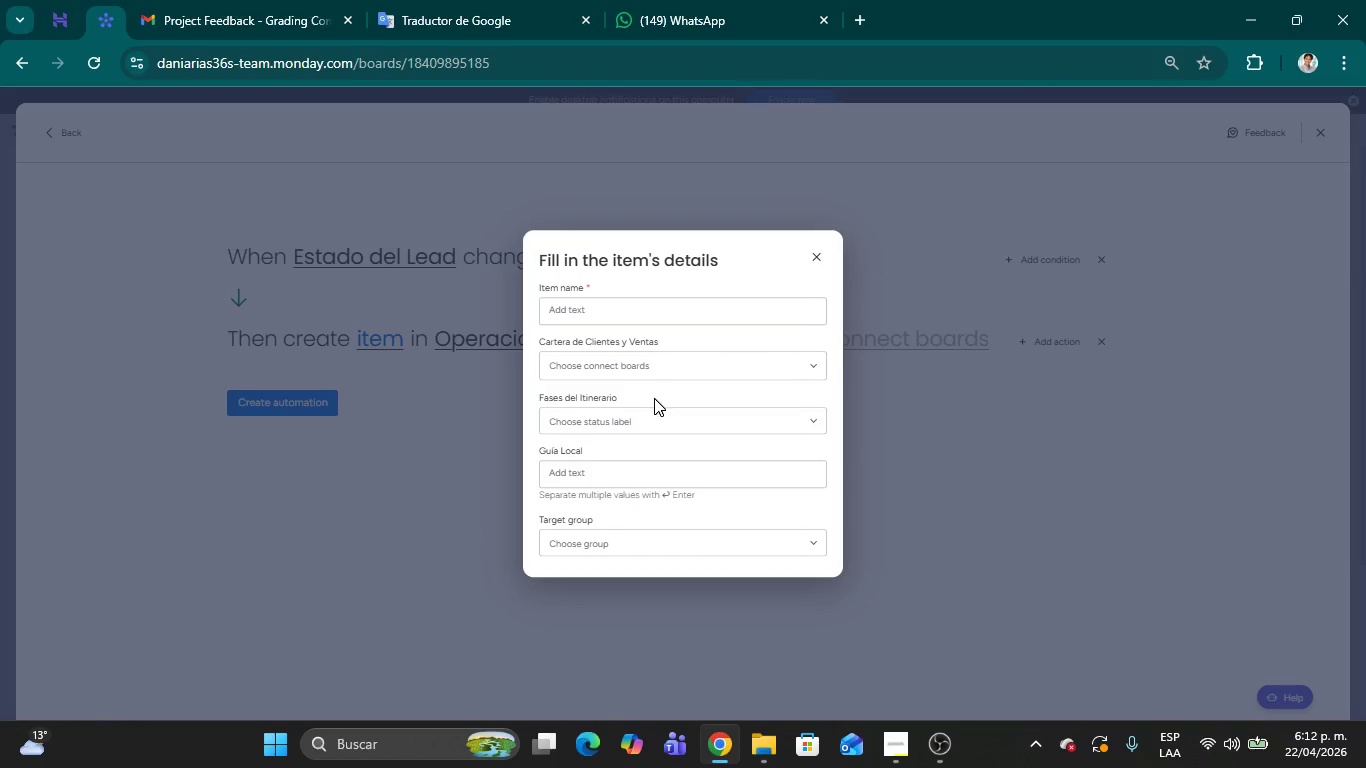 
left_click([650, 416])
 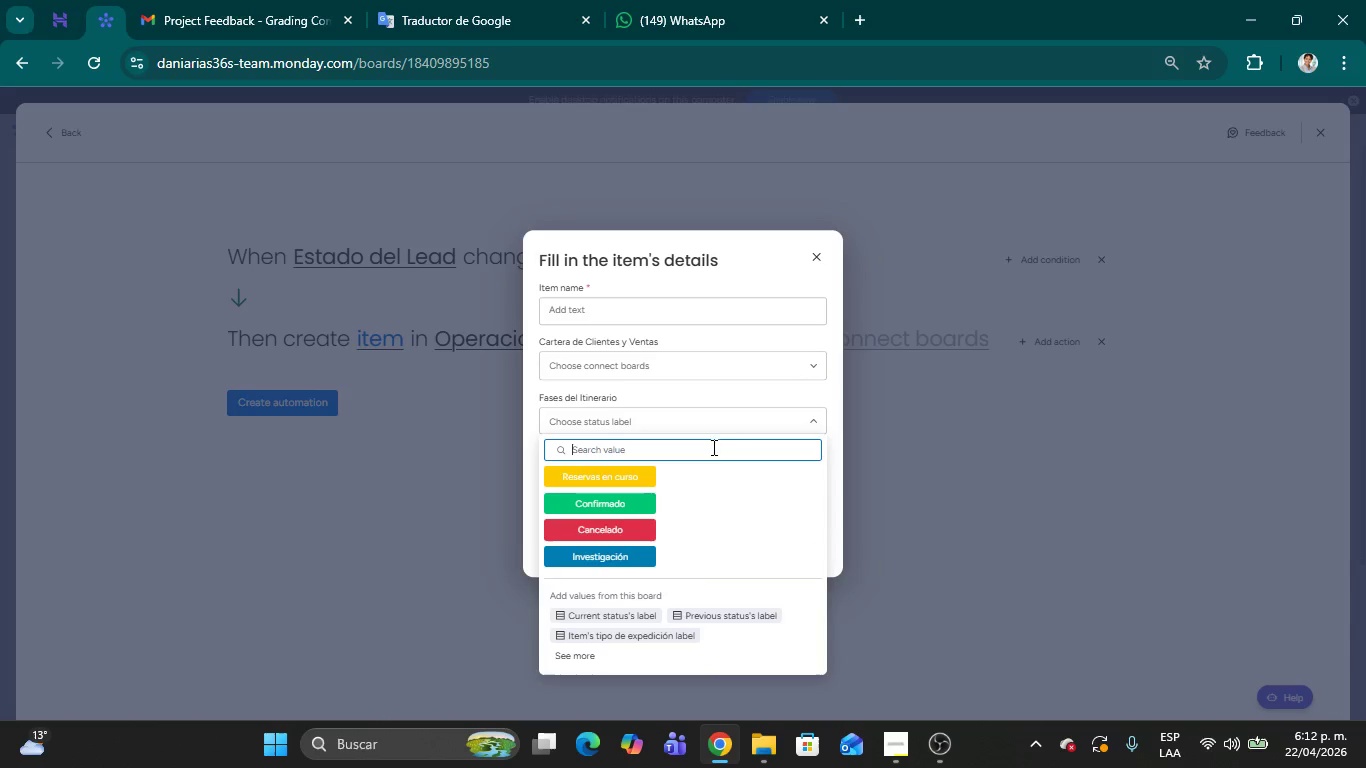 
scroll: coordinate [678, 457], scroll_direction: down, amount: 2.0
 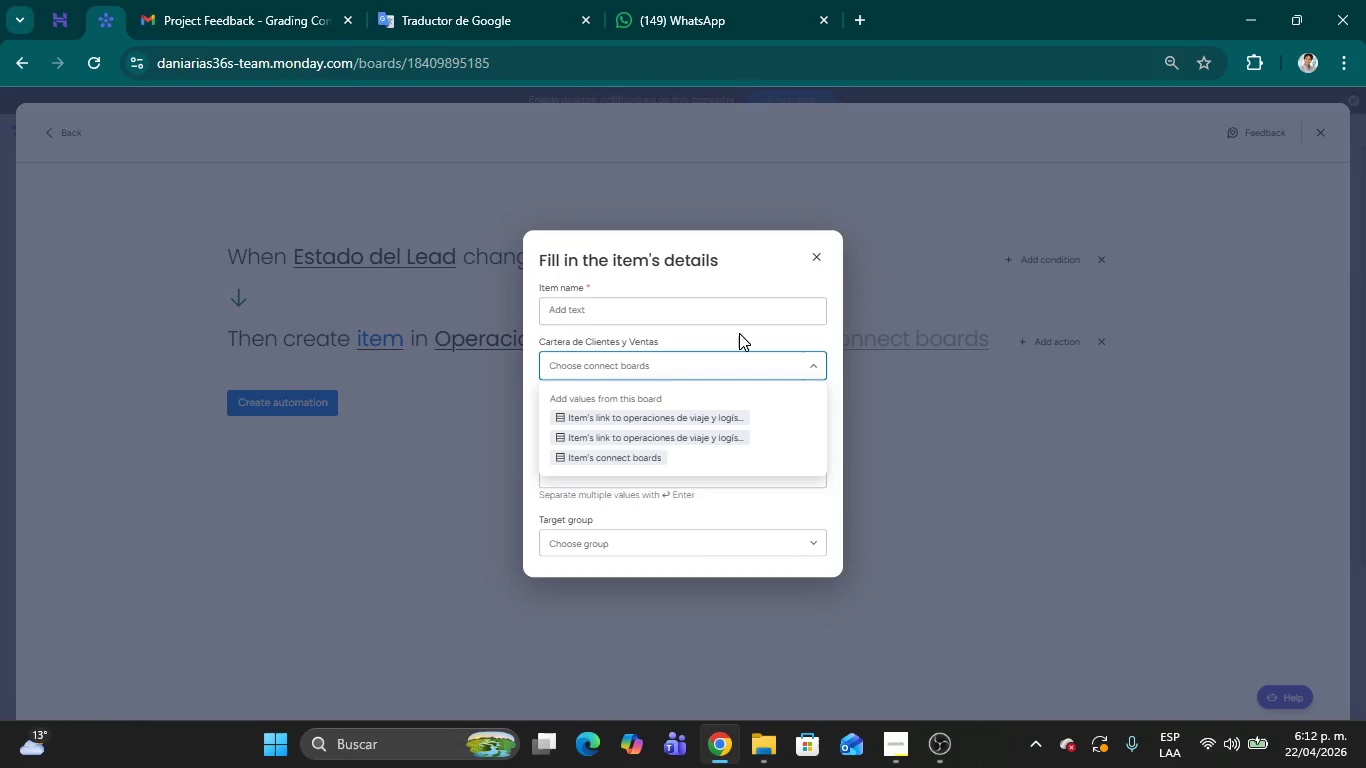 
wait(6.88)
 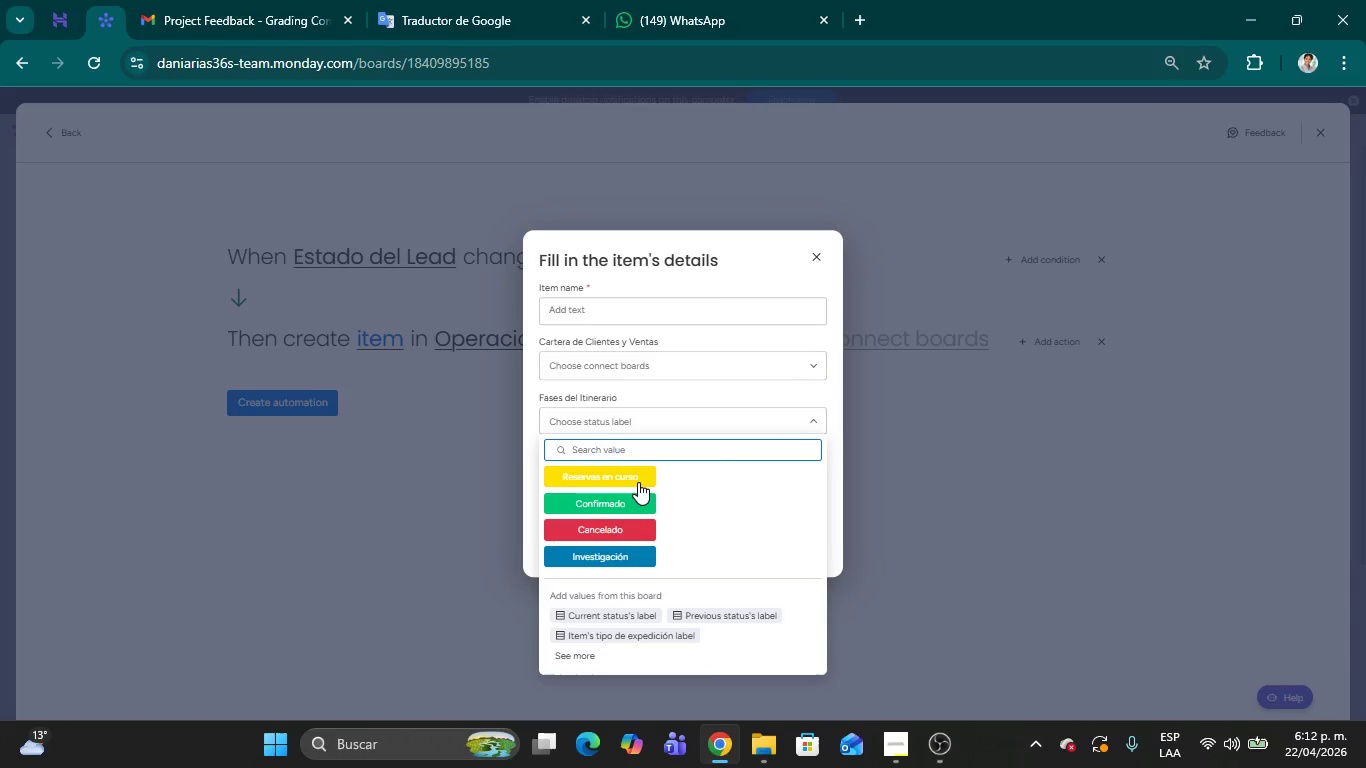 
left_click([780, 387])
 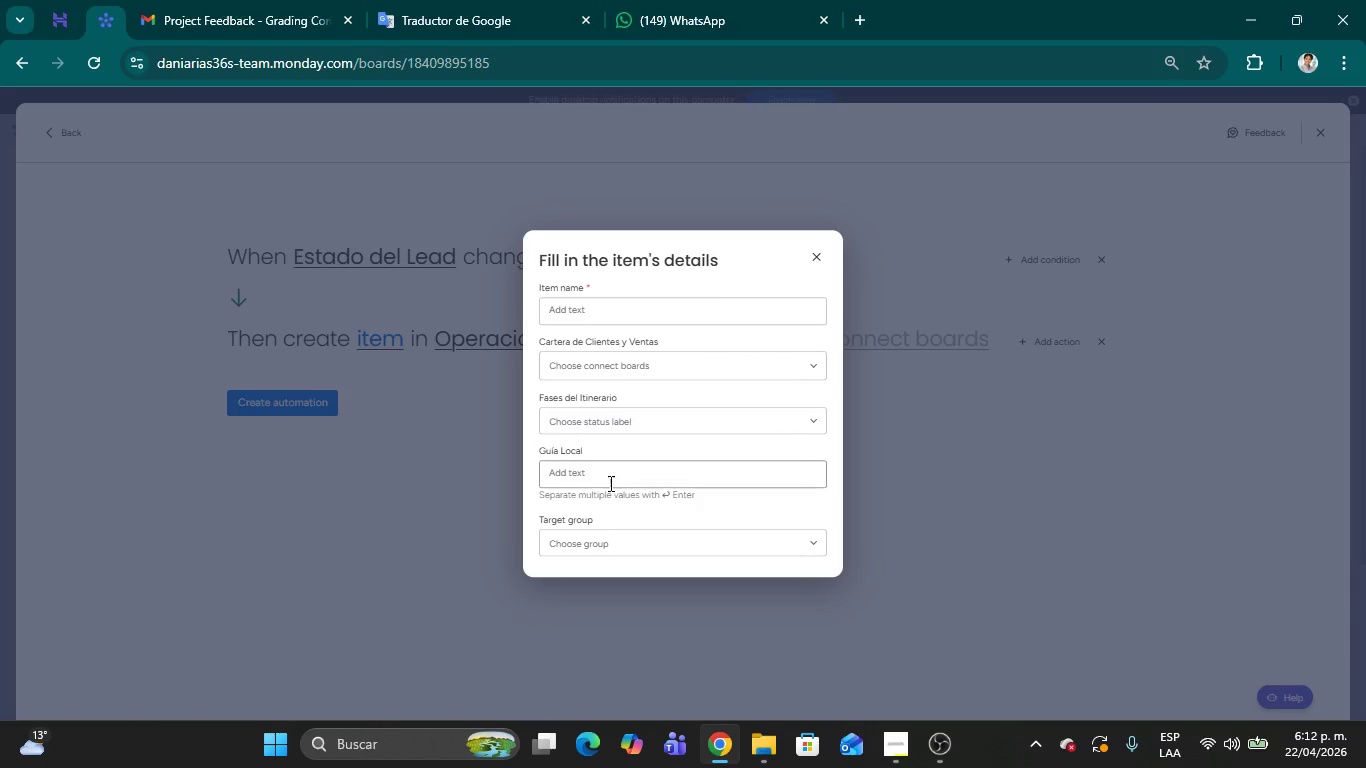 
left_click([642, 536])
 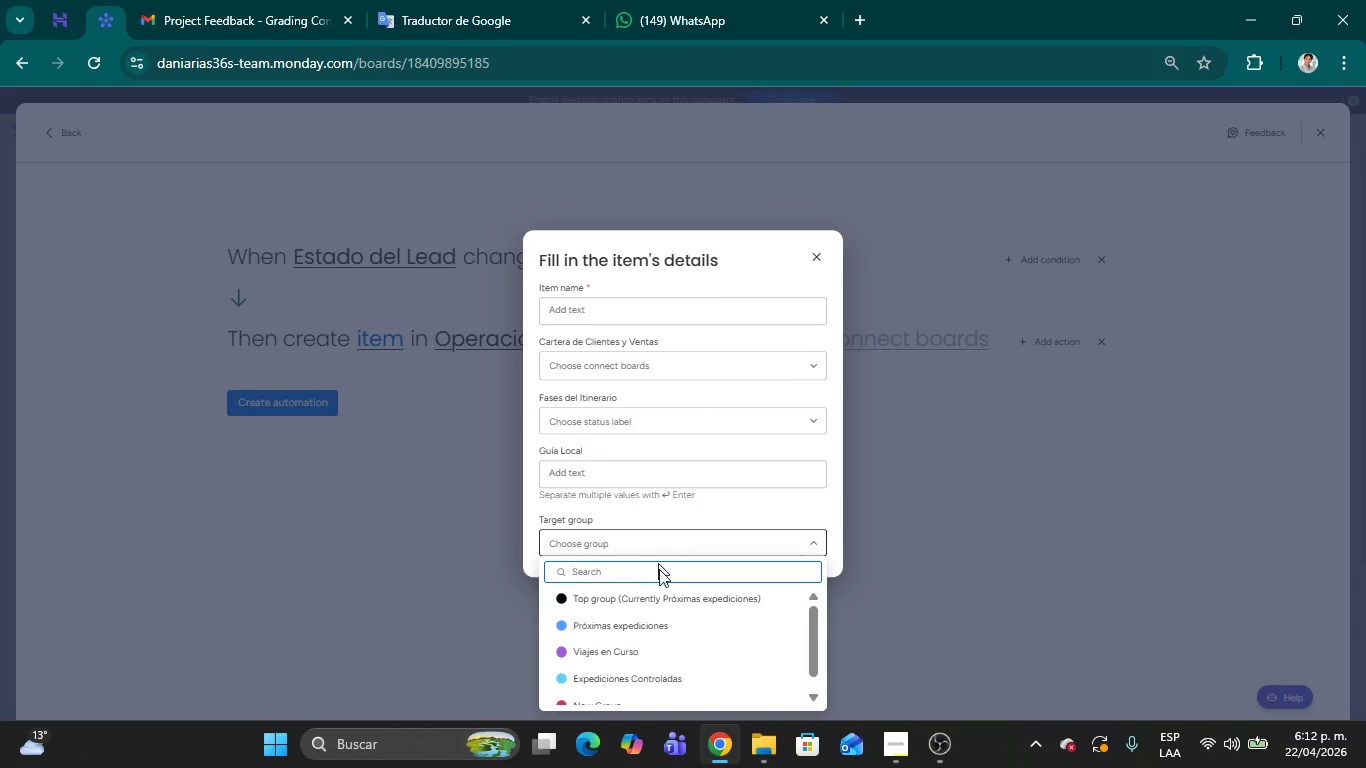 
scroll: coordinate [654, 510], scroll_direction: down, amount: 3.0
 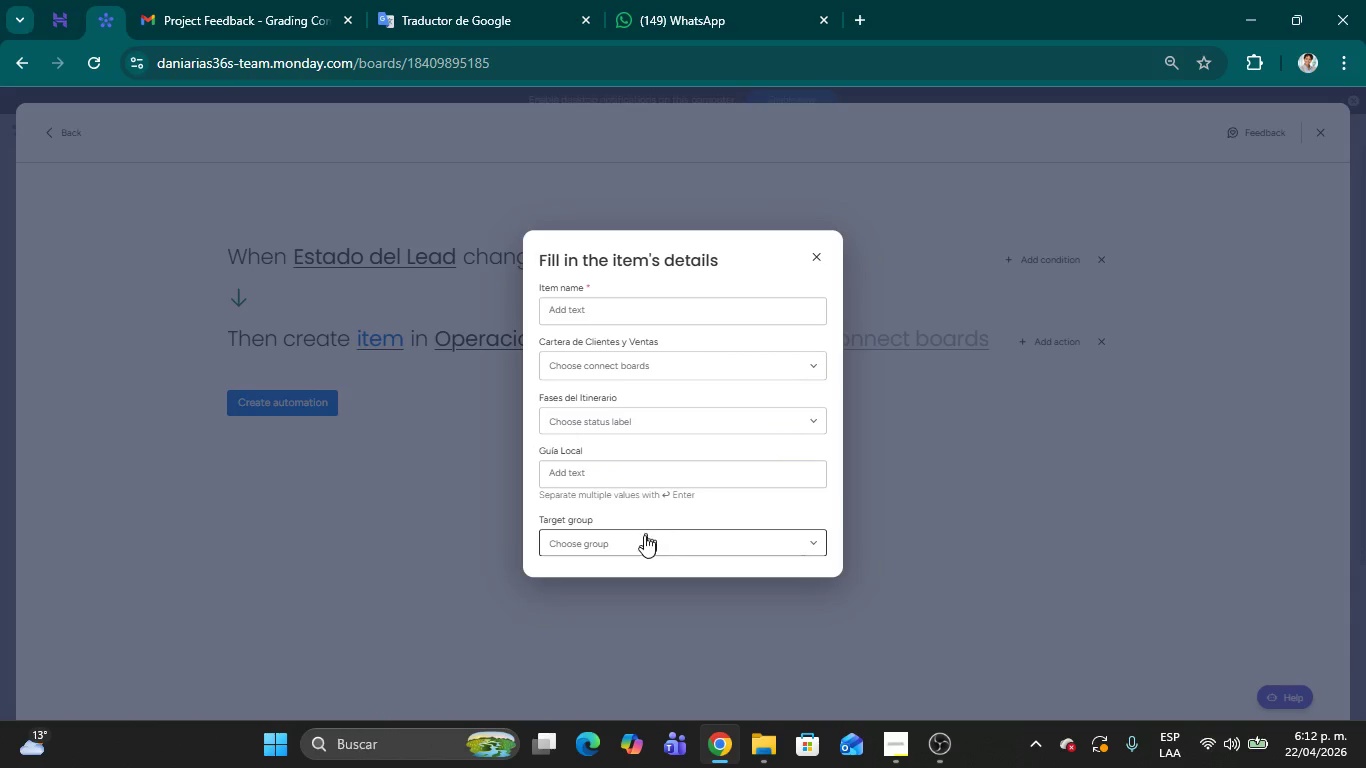 
left_click([819, 257])
 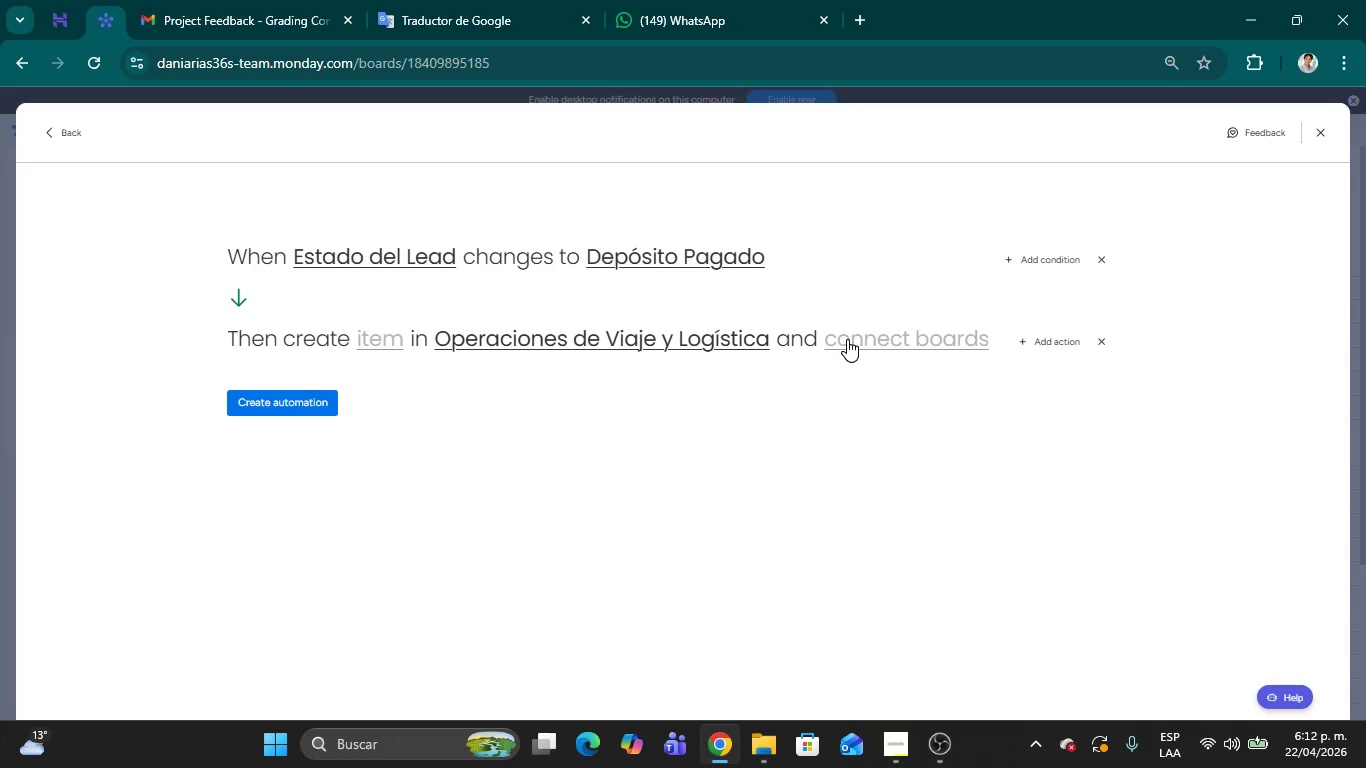 
scroll: coordinate [681, 618], scroll_direction: down, amount: 2.0
 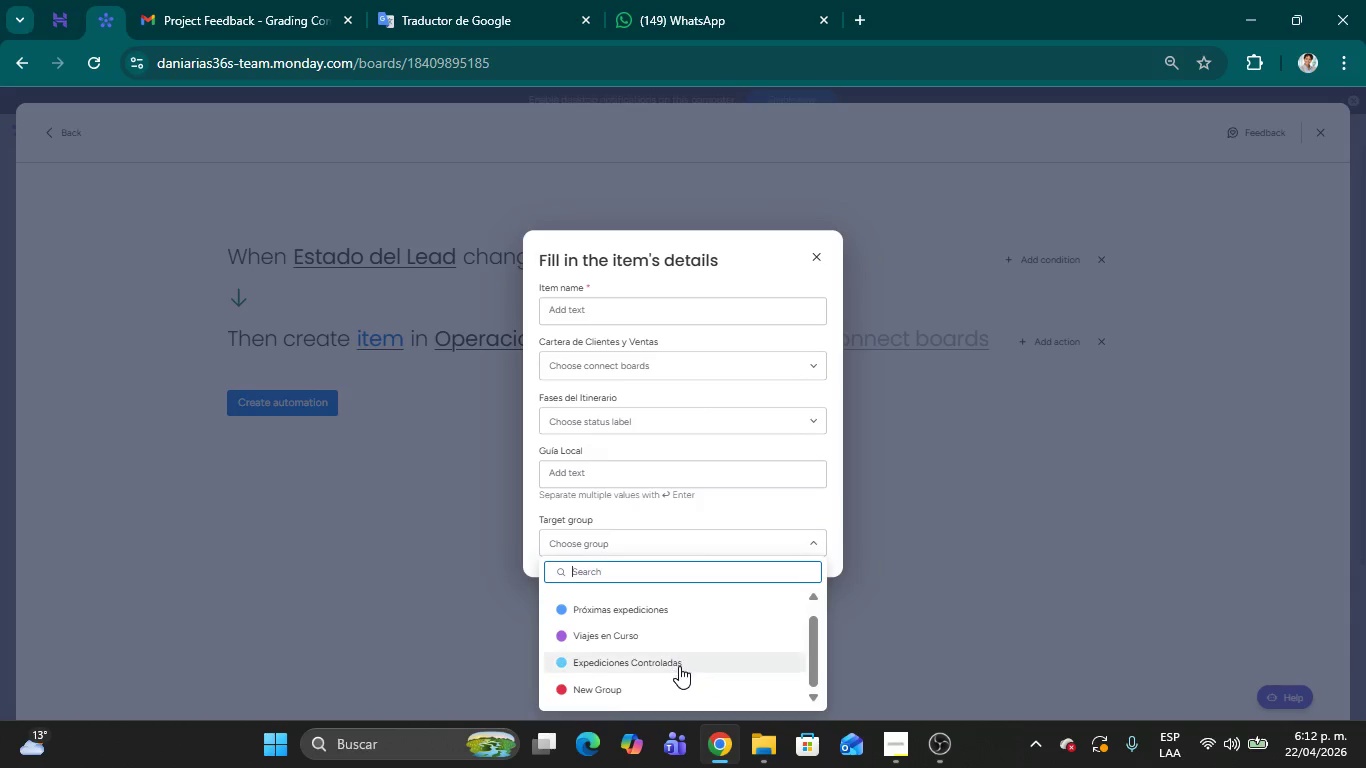 
scroll: coordinate [695, 595], scroll_direction: up, amount: 7.0
 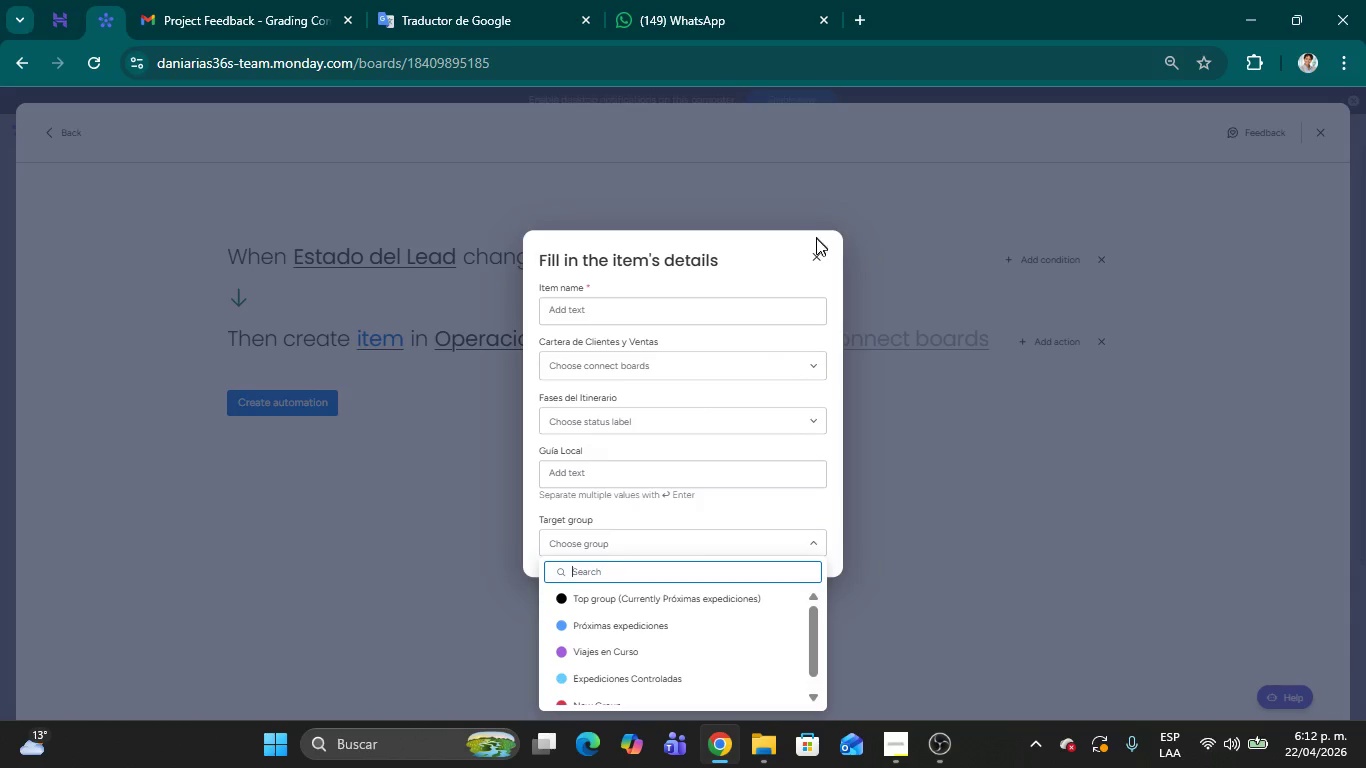 
left_click([847, 339])
 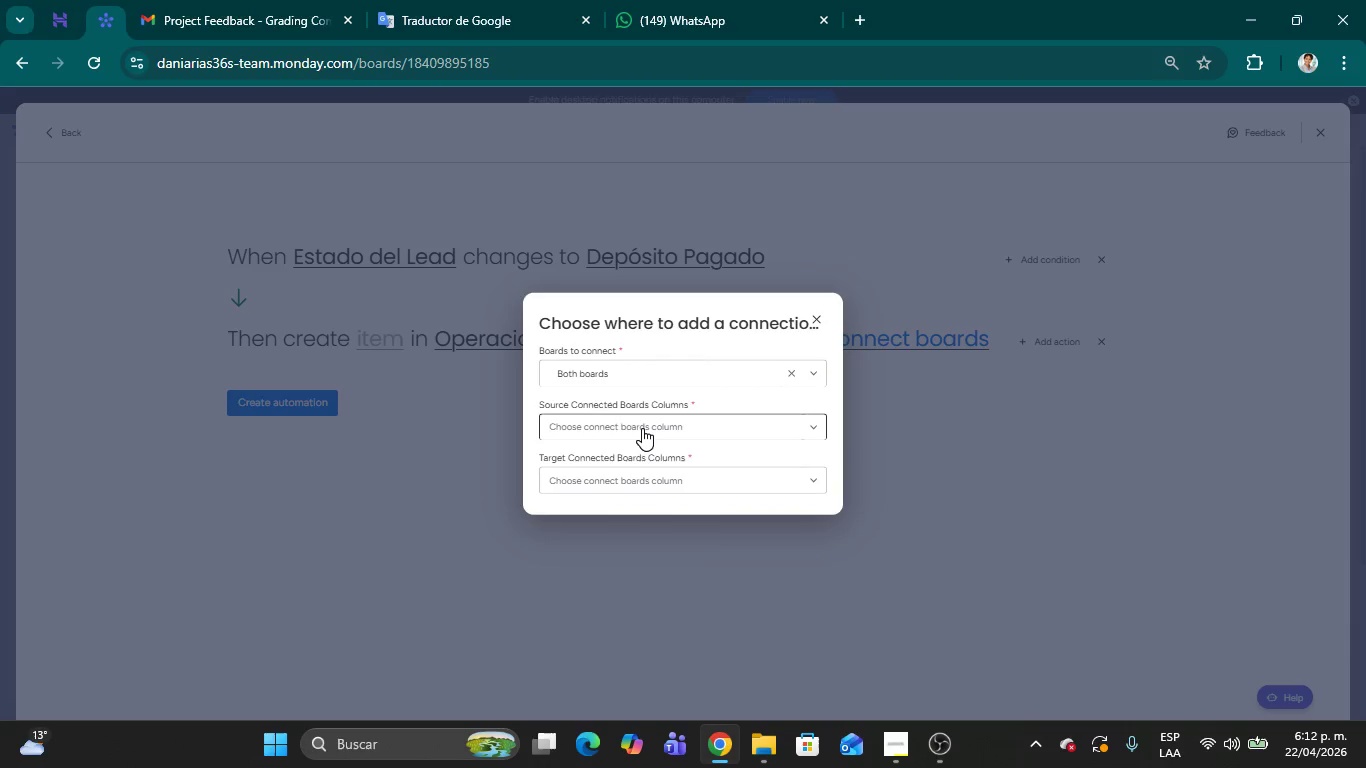 
left_click([667, 421])
 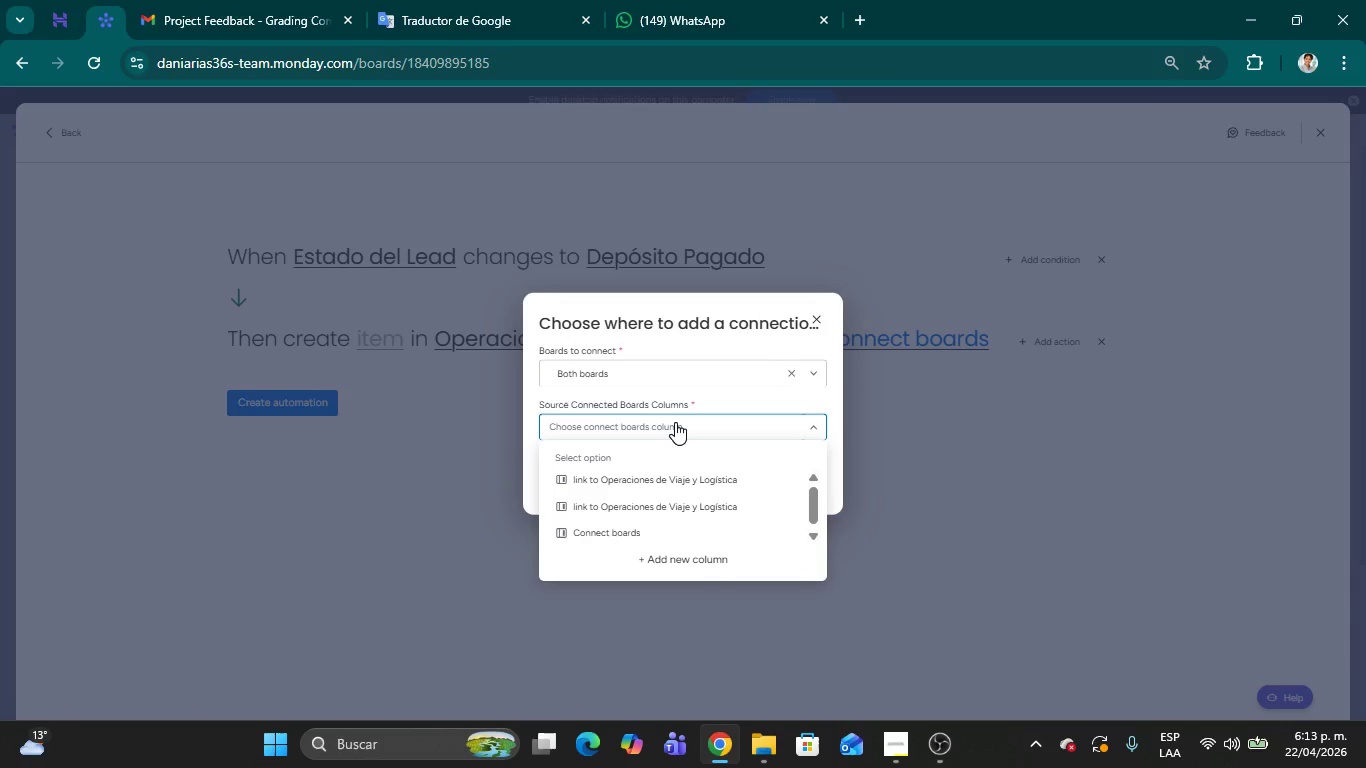 
left_click([449, 468])
 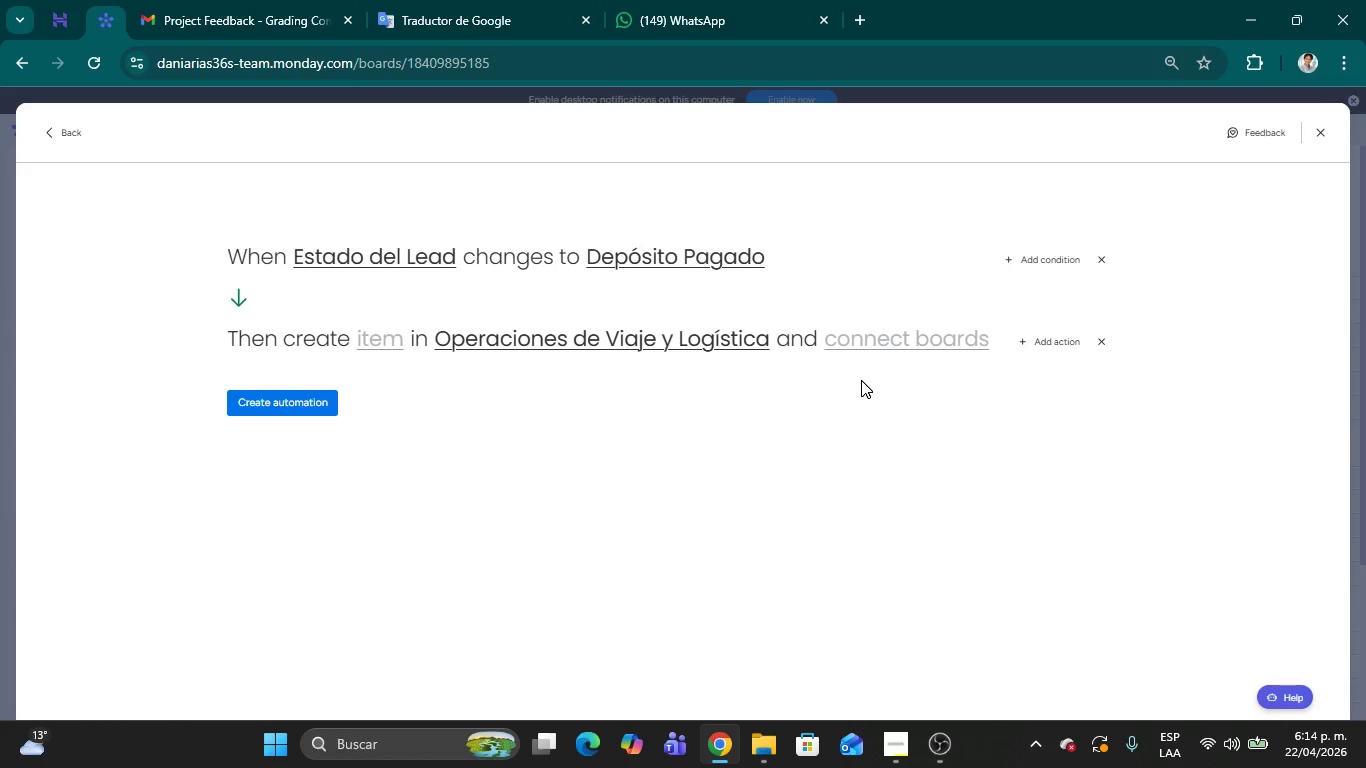 
scroll: coordinate [679, 428], scroll_direction: down, amount: 5.0
 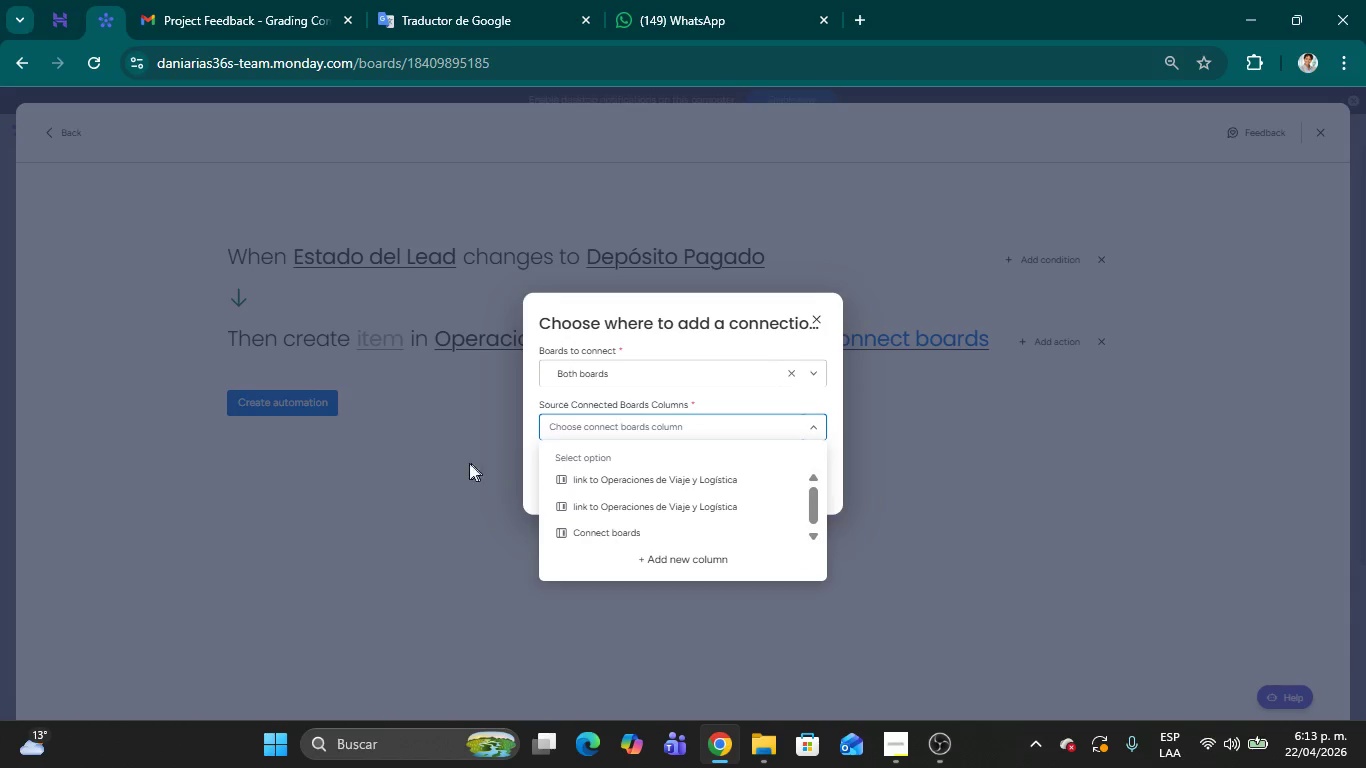 
wait(98.28)
 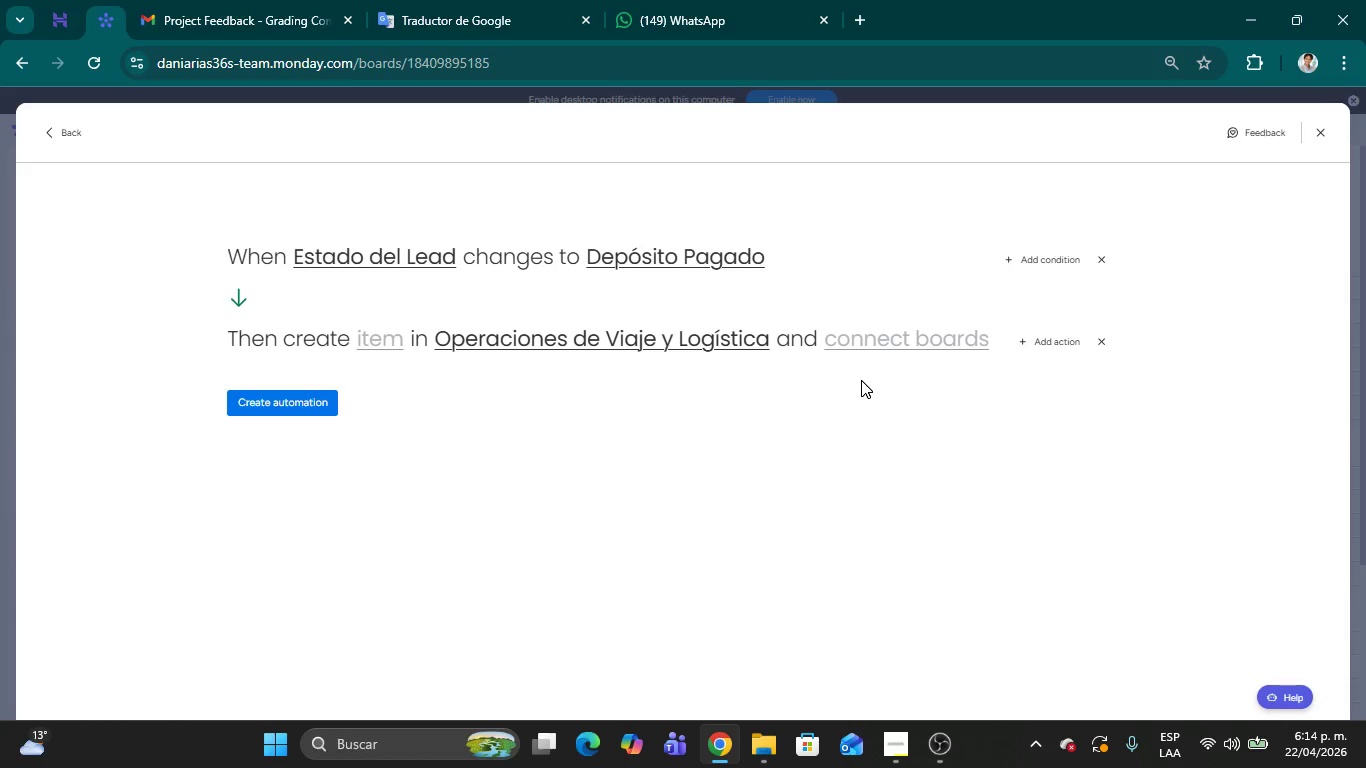 
left_click([1321, 133])
 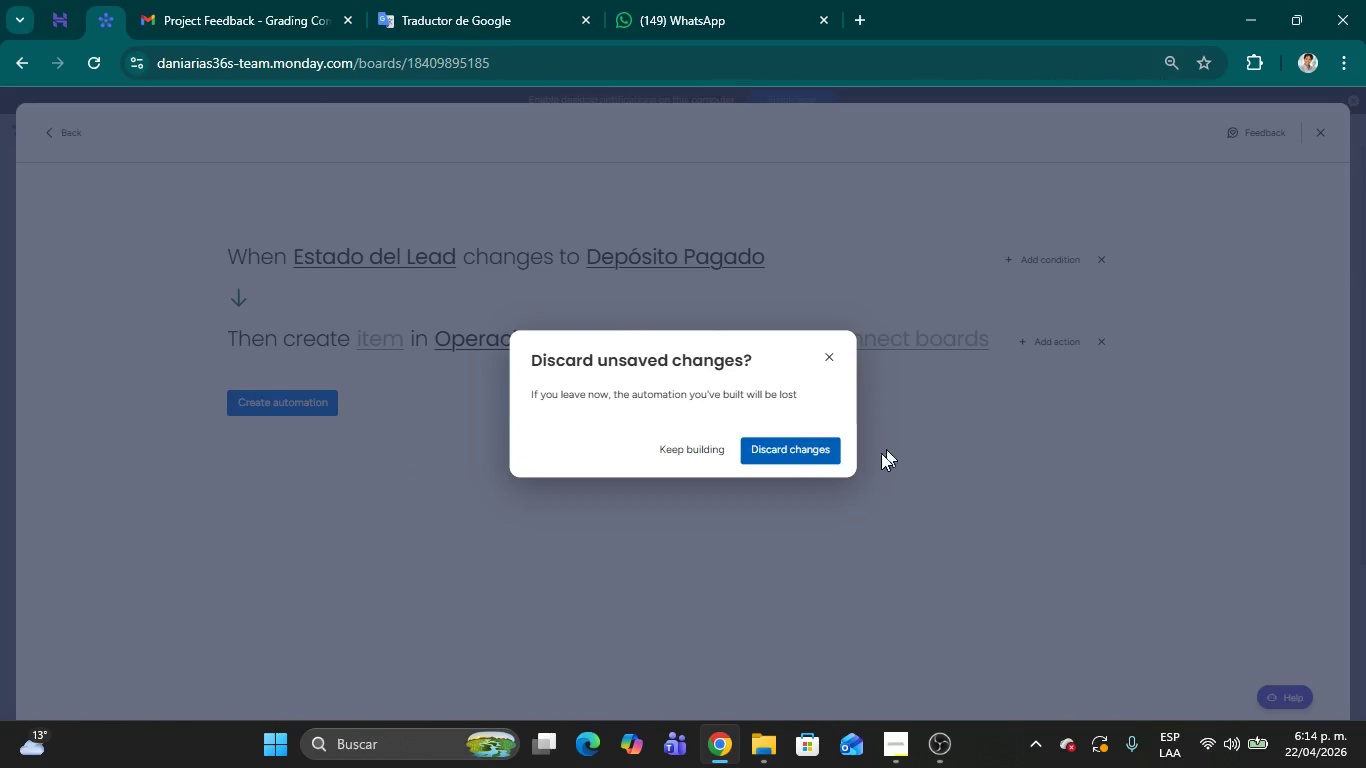 
left_click([777, 449])
 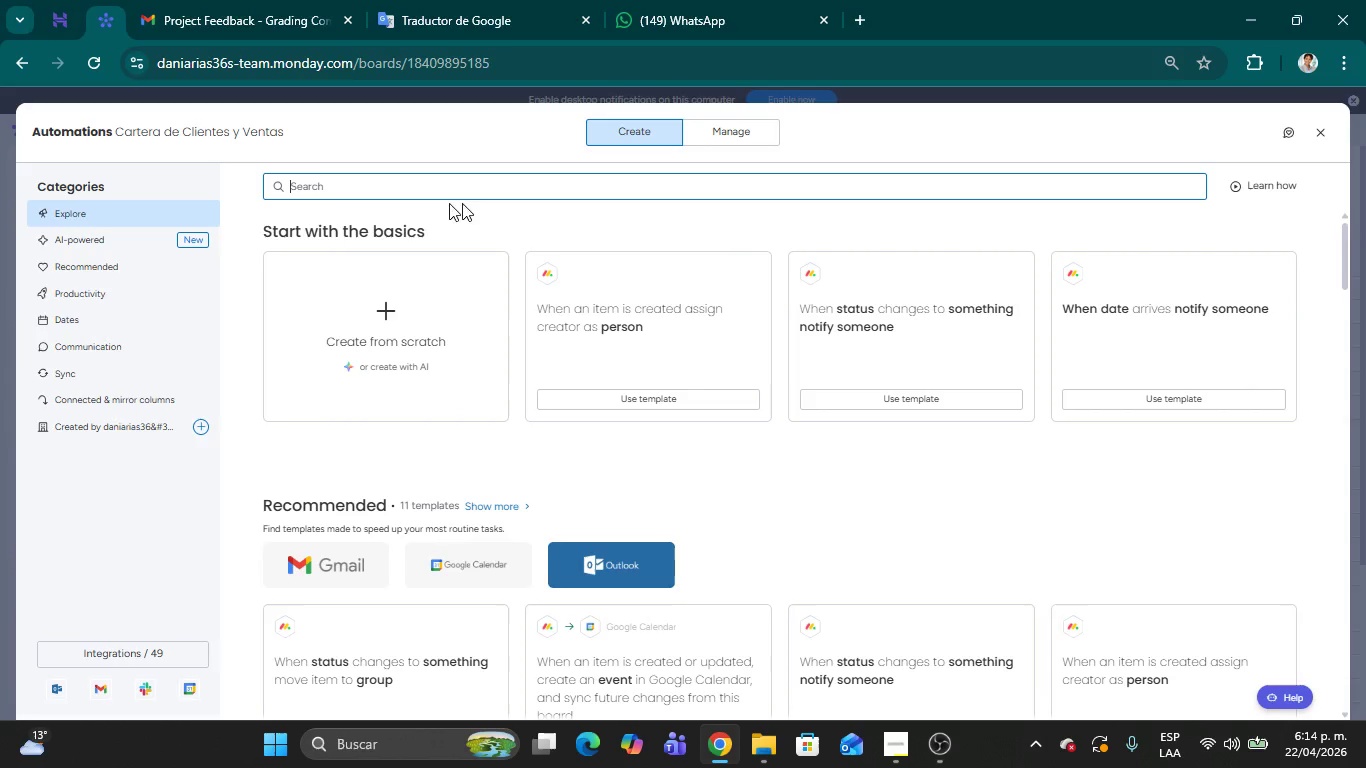 
left_click([1320, 130])
 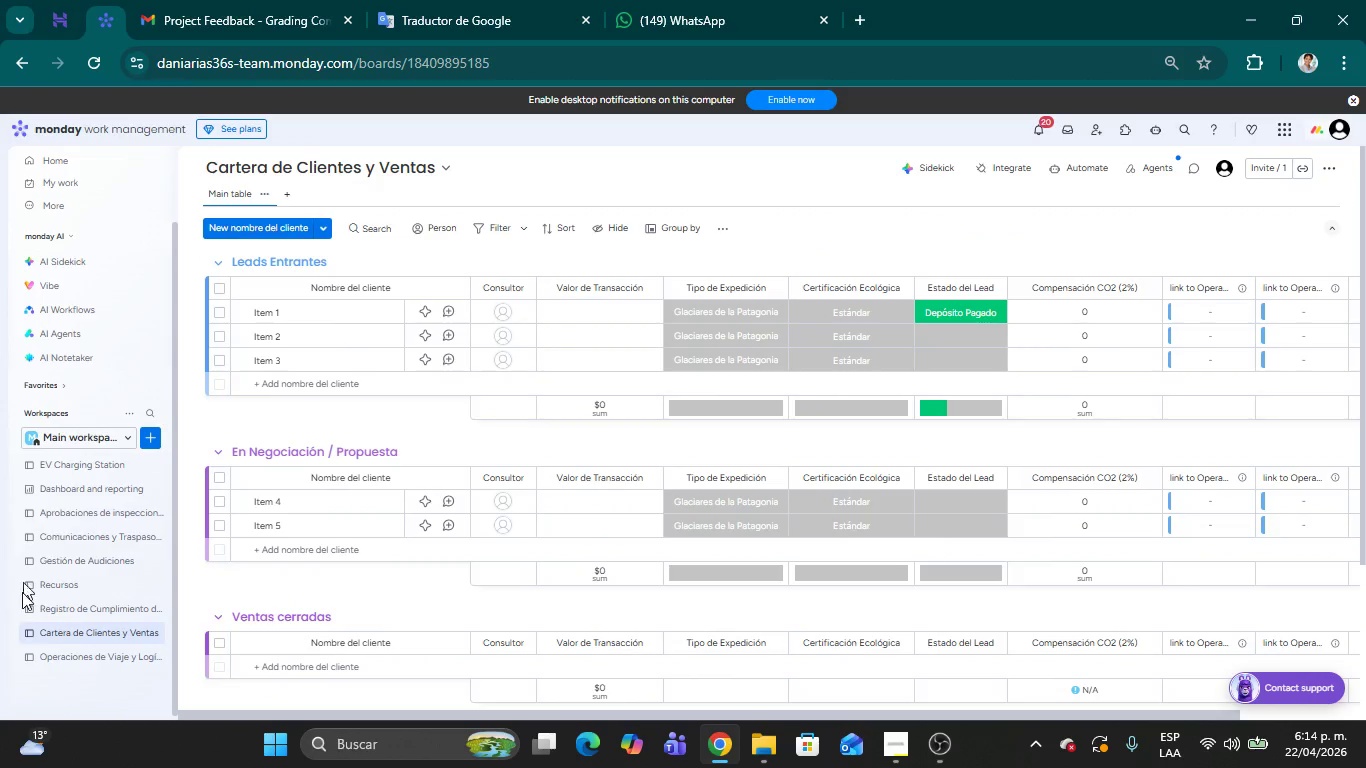 
left_click([60, 661])
 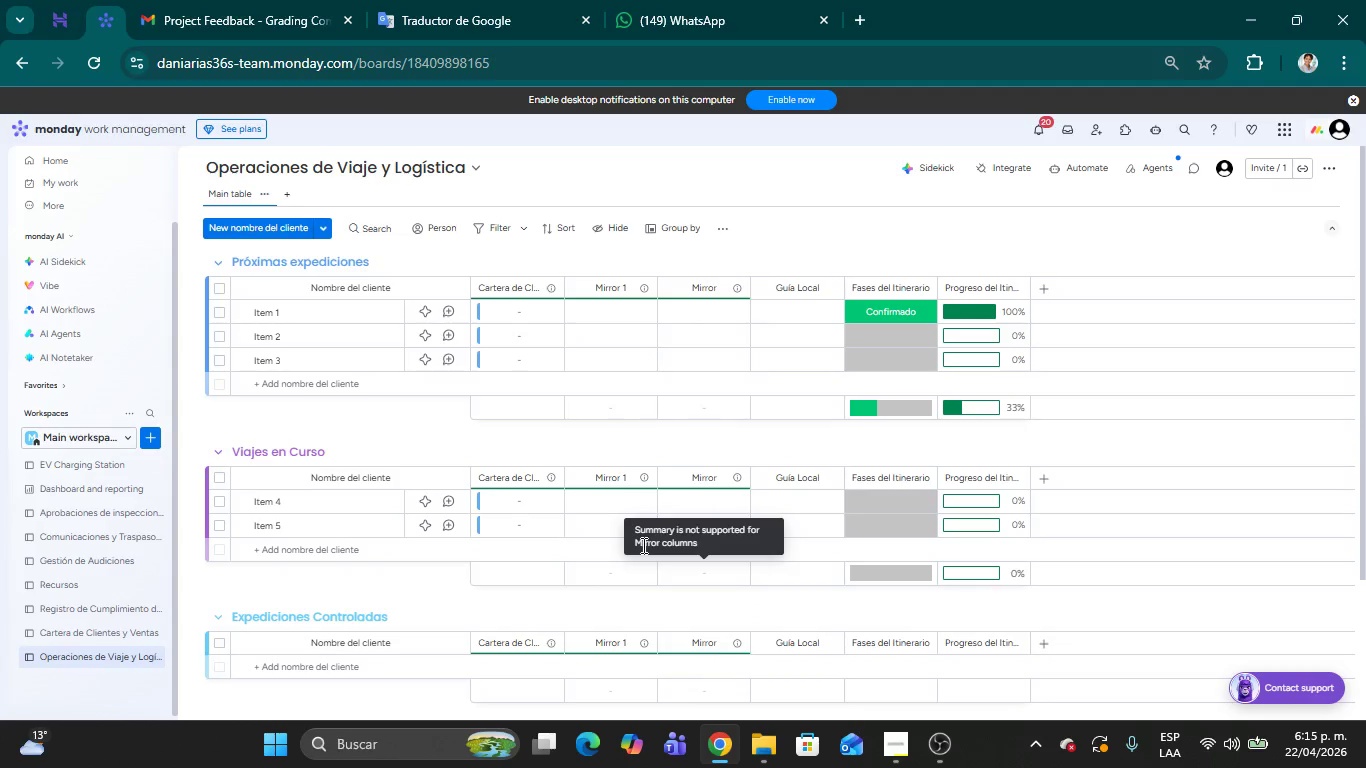 
wait(17.94)
 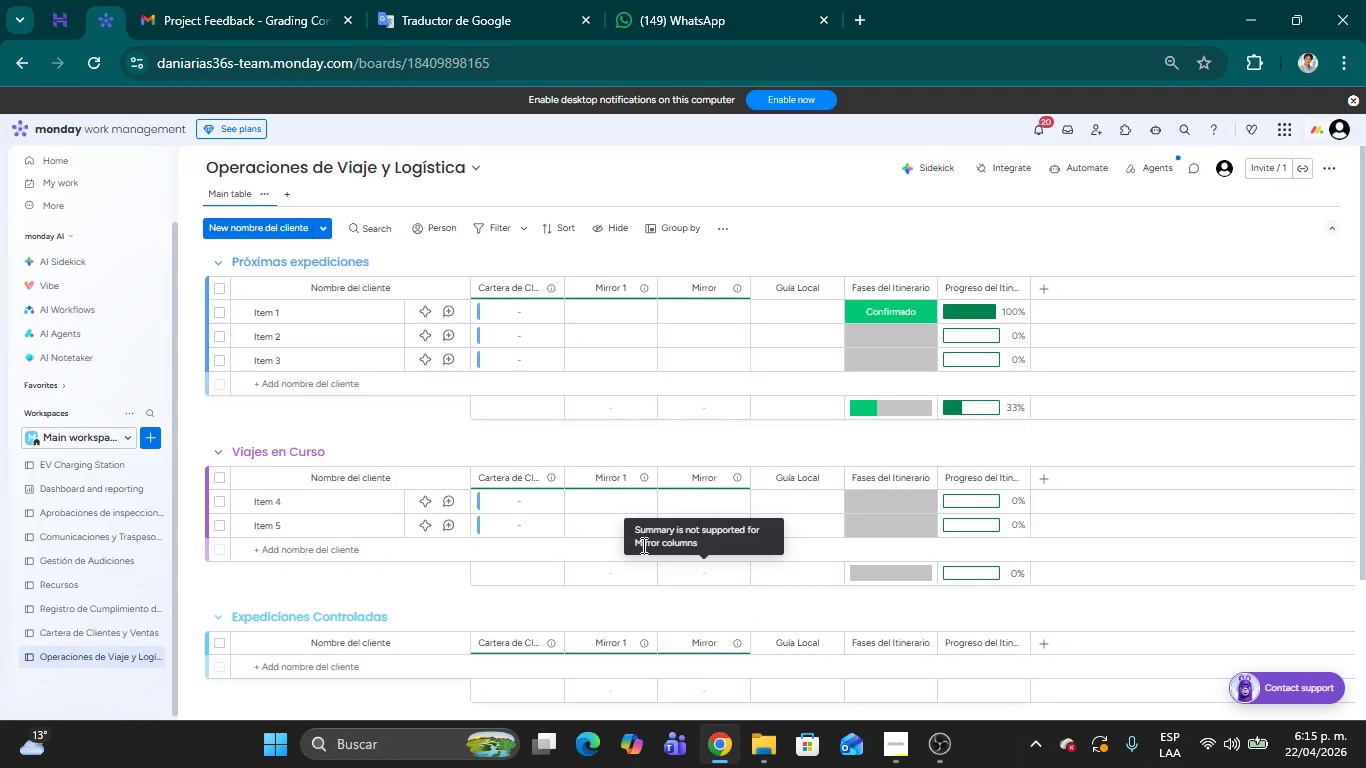 
double_click([510, 309])
 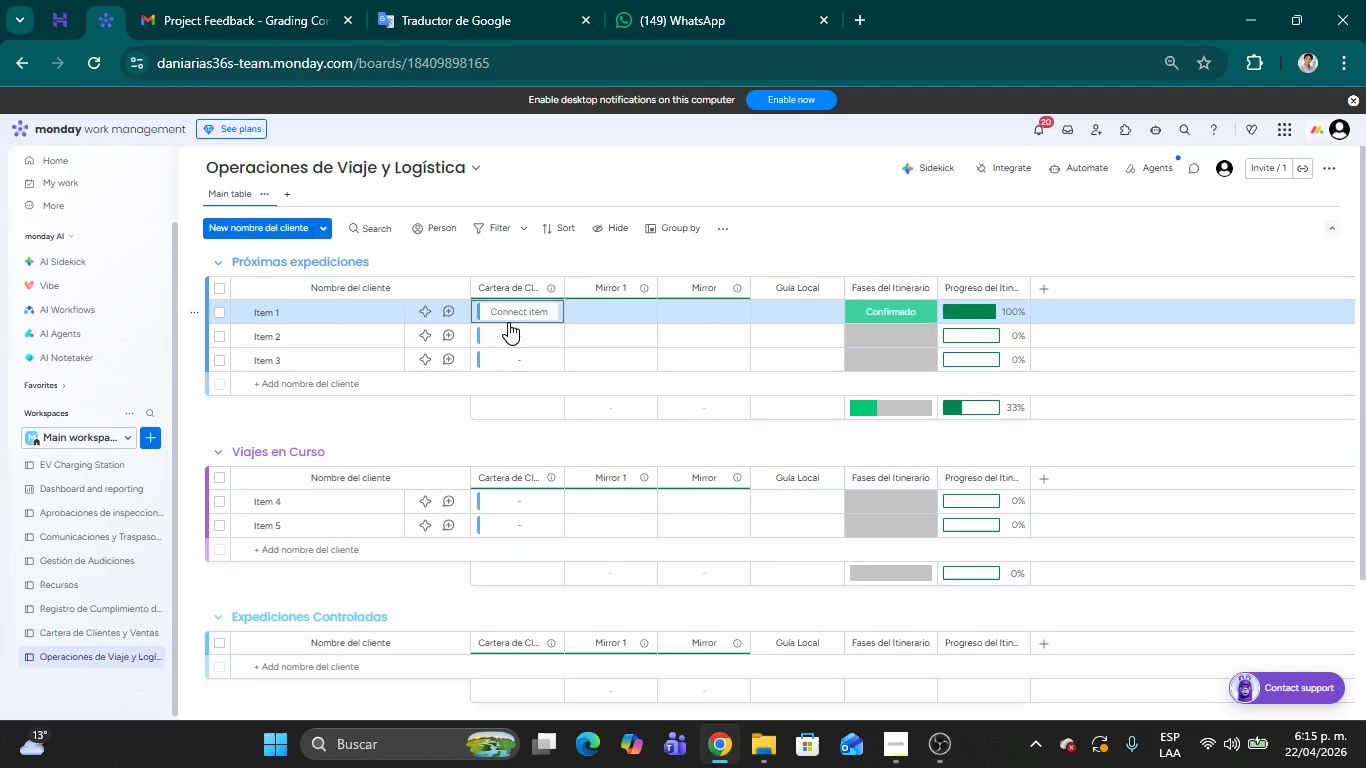 
left_click([508, 307])
 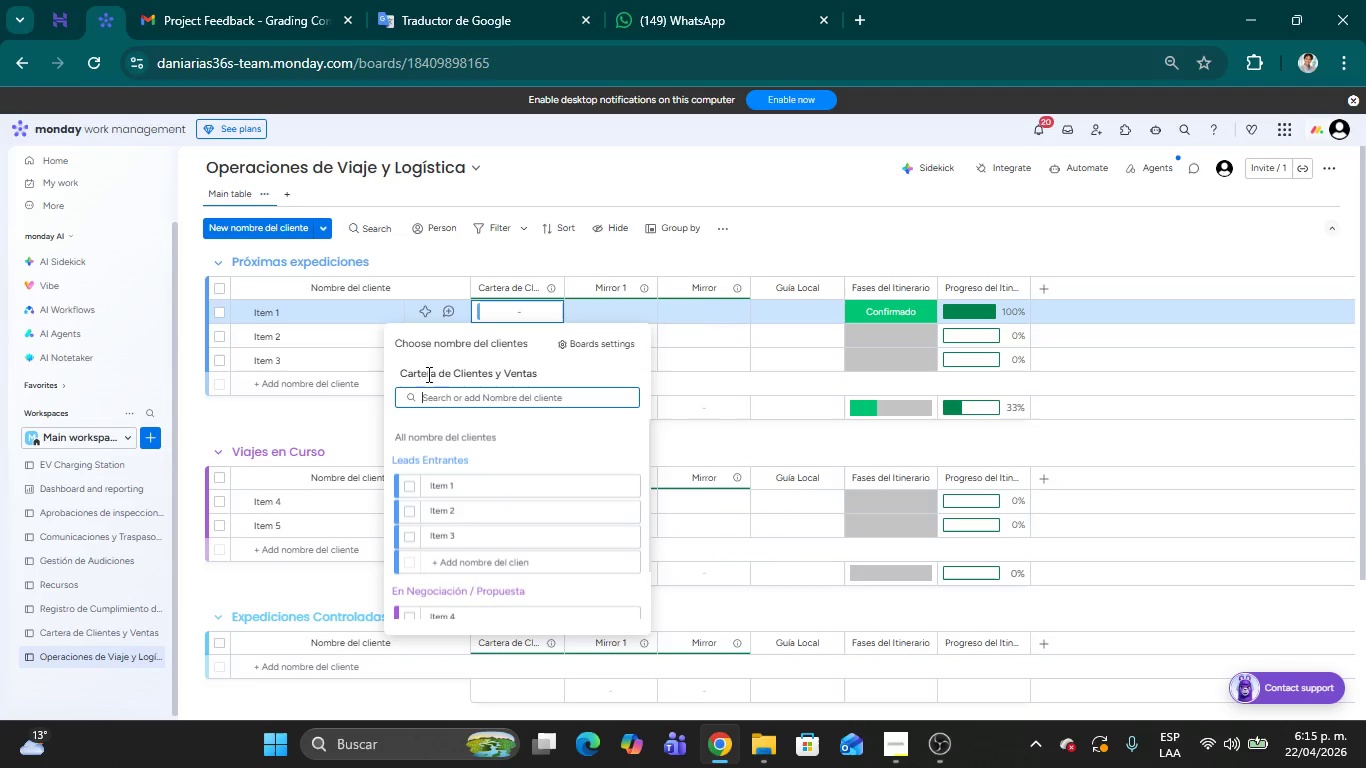 
left_click([605, 309])
 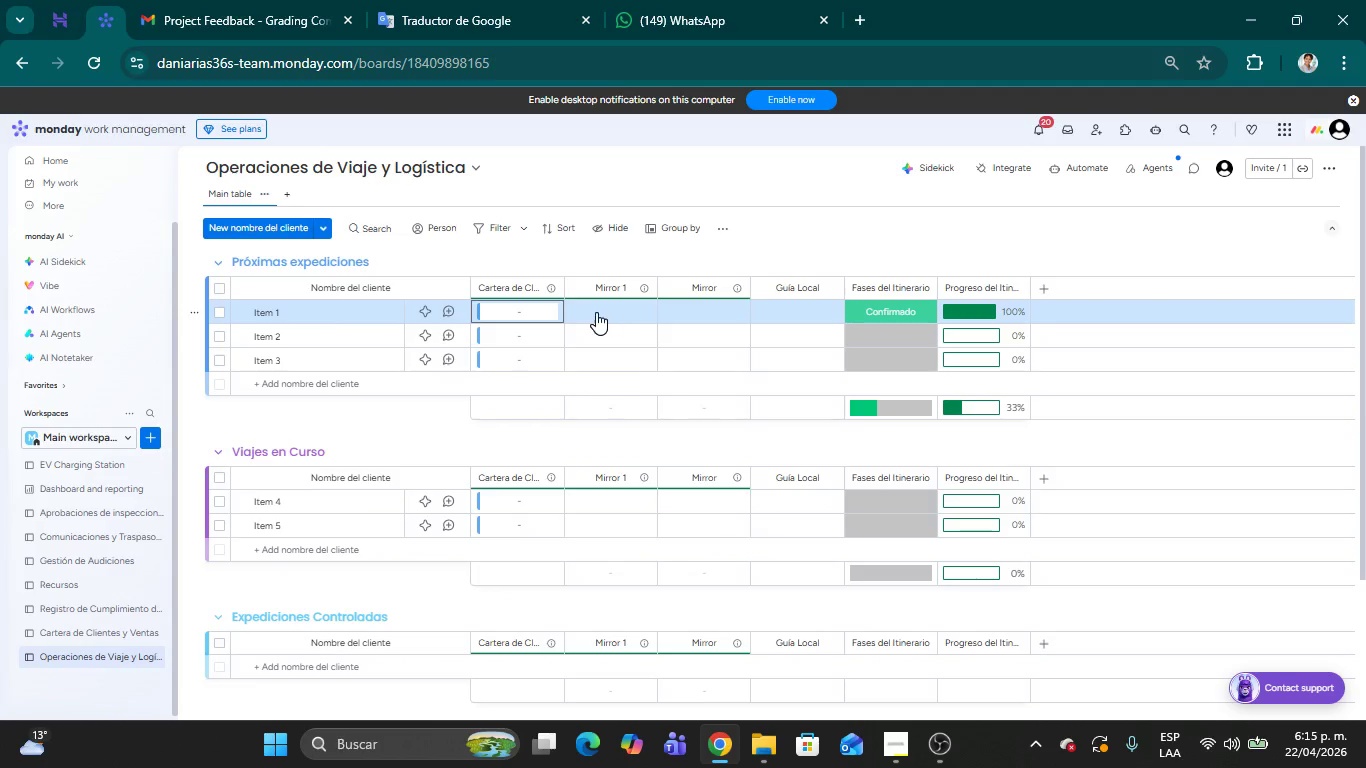 
double_click([594, 313])
 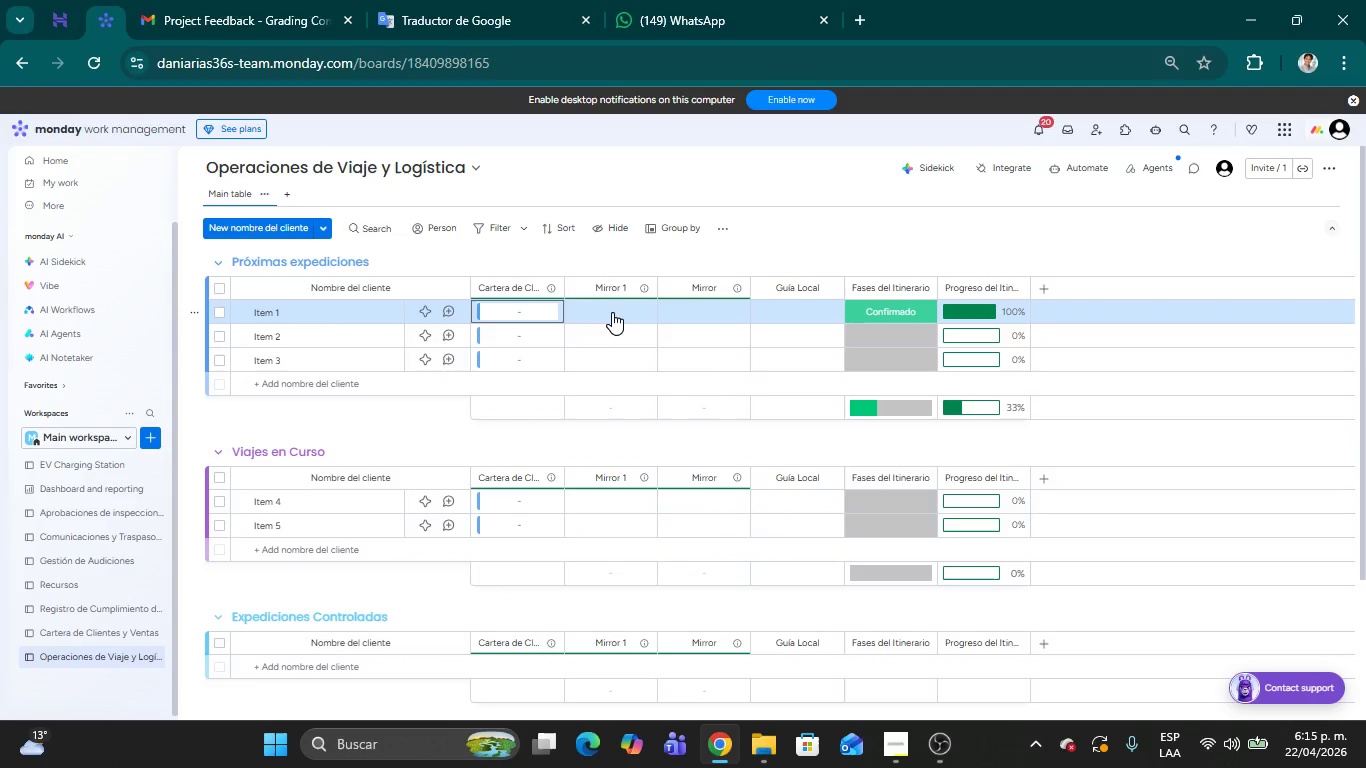 
double_click([612, 312])
 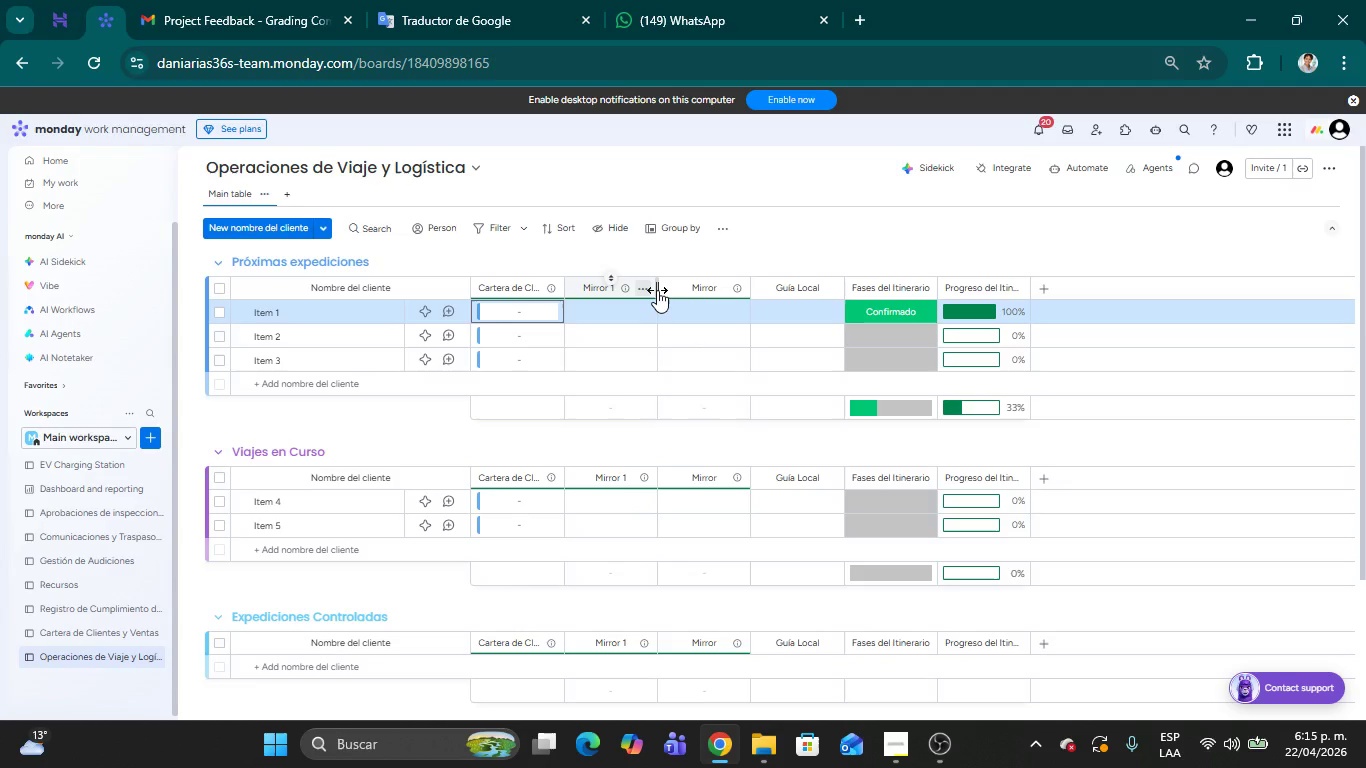 
left_click([644, 290])
 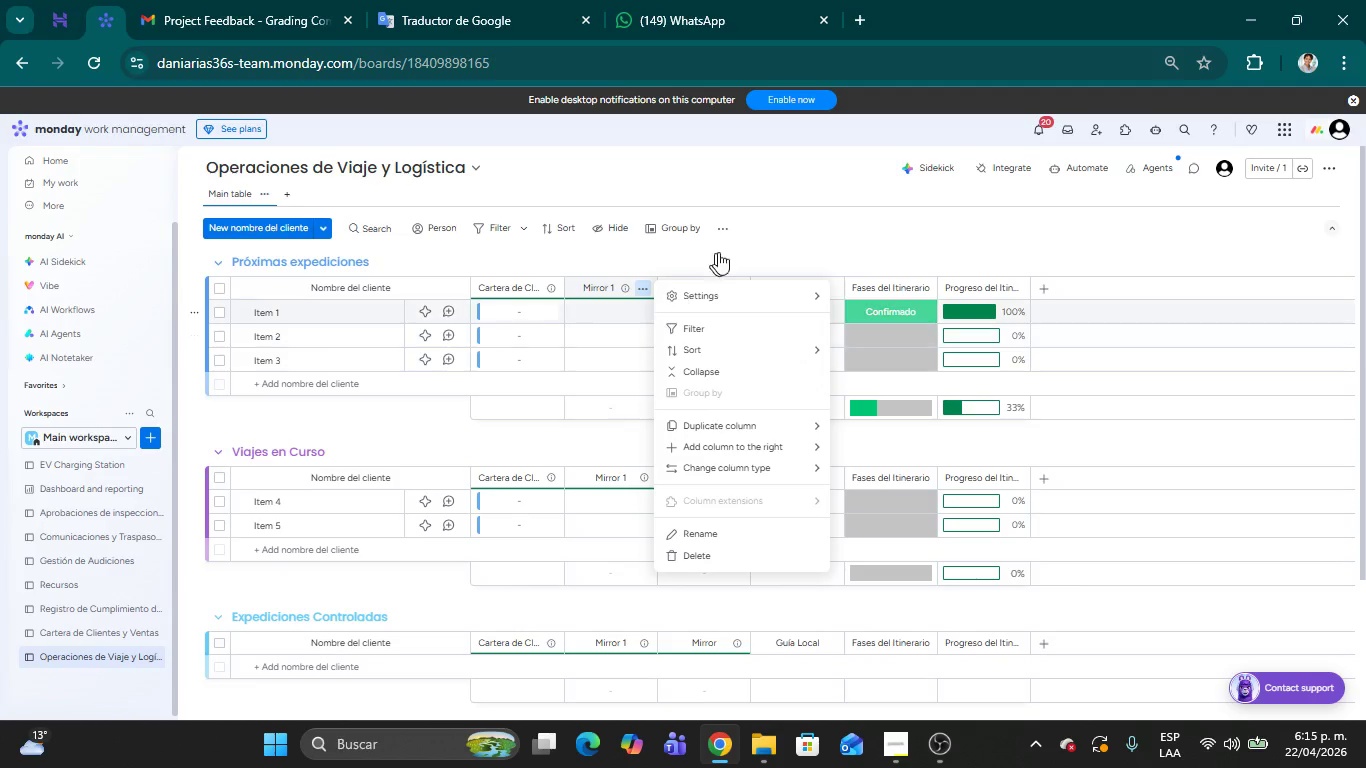 
left_click([844, 236])
 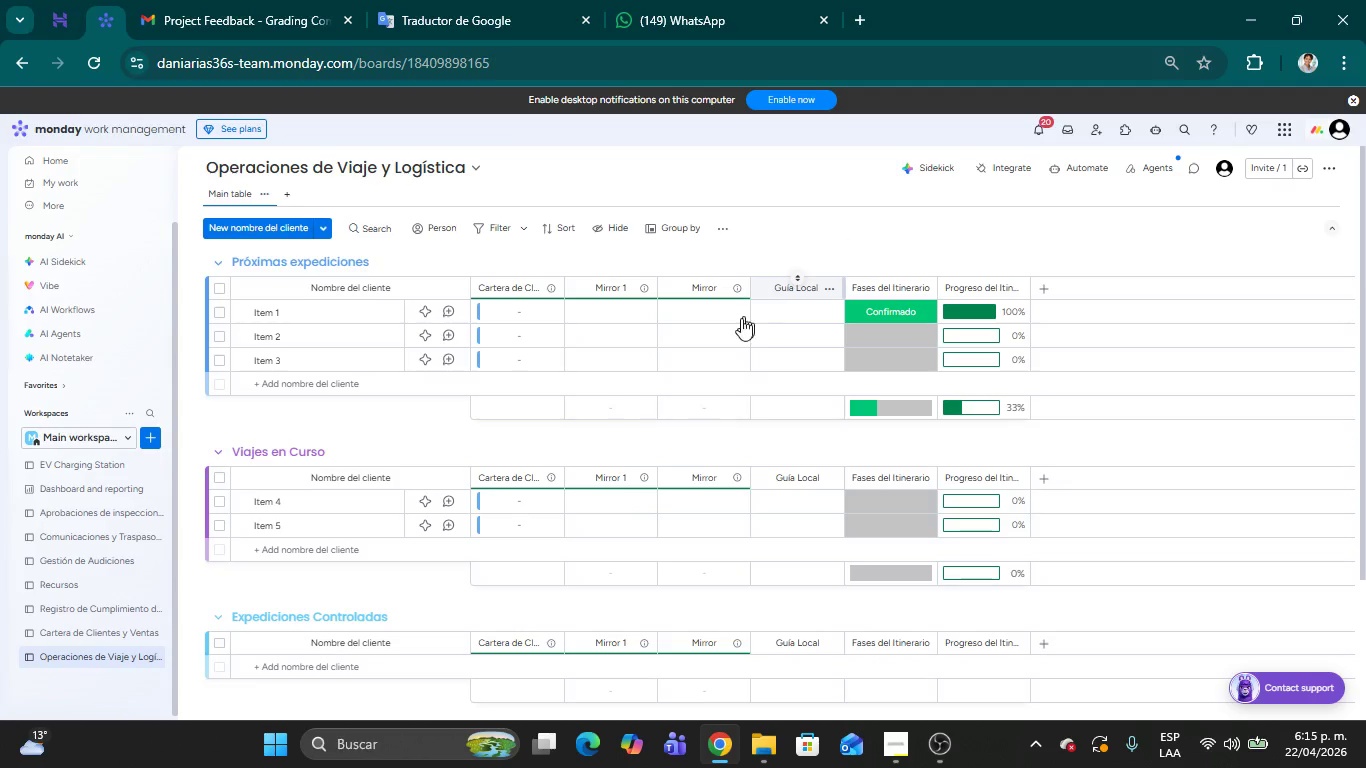 
wait(15.03)
 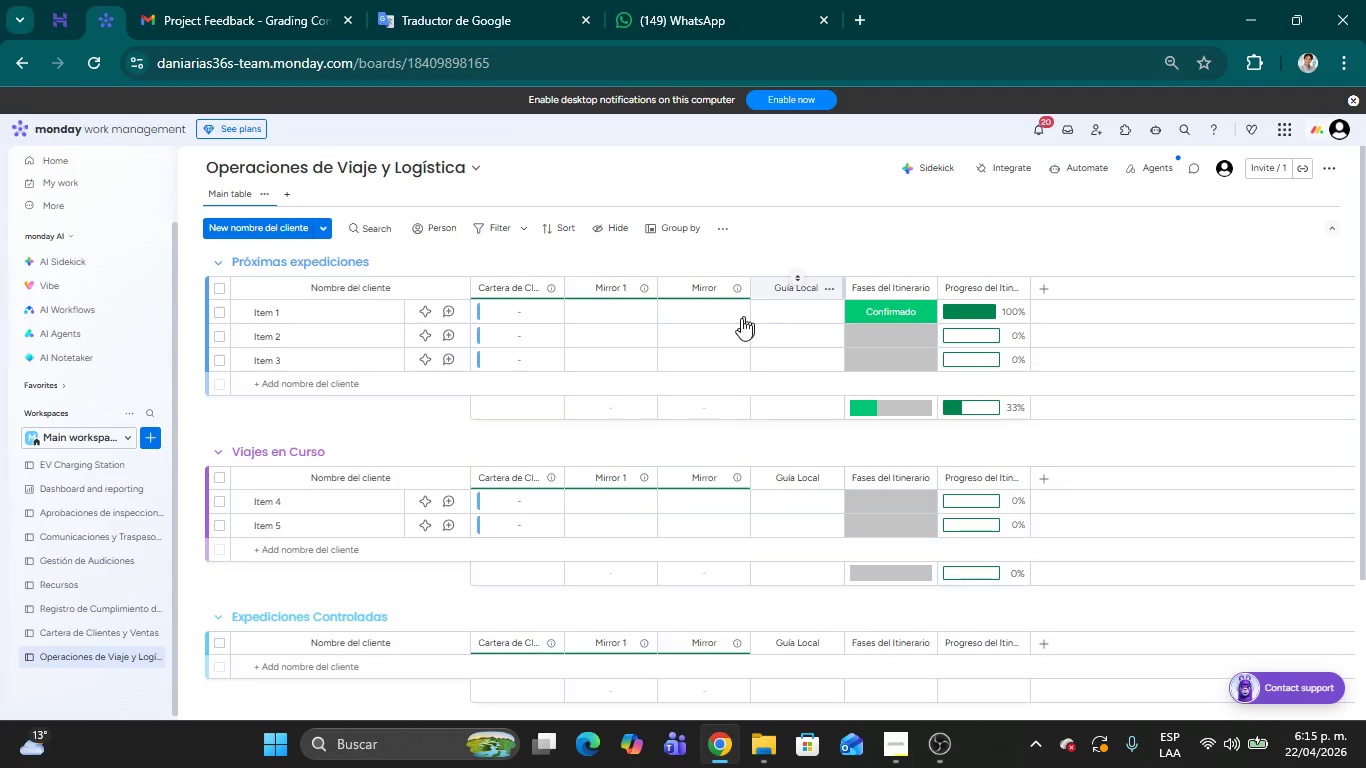 
left_click([550, 297])
 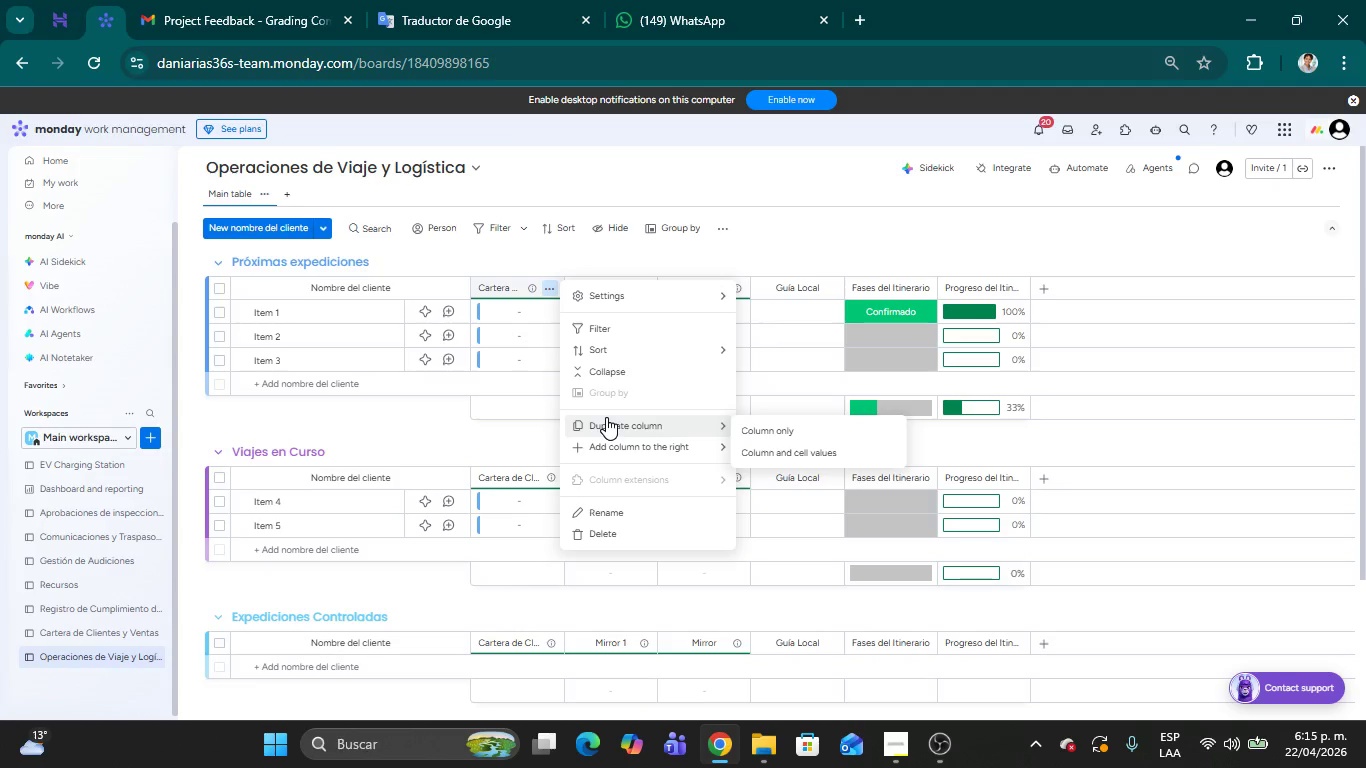 
wait(14.78)
 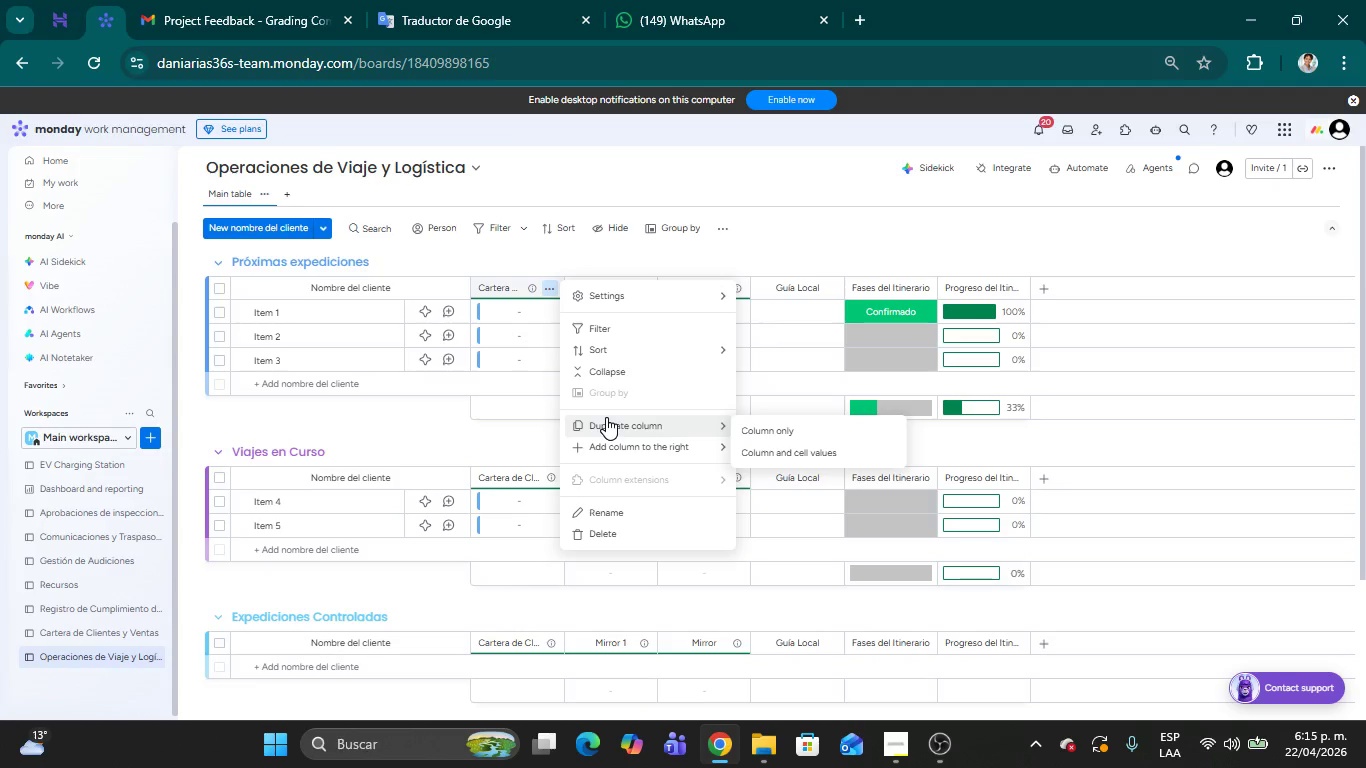 
left_click([1045, 295])
 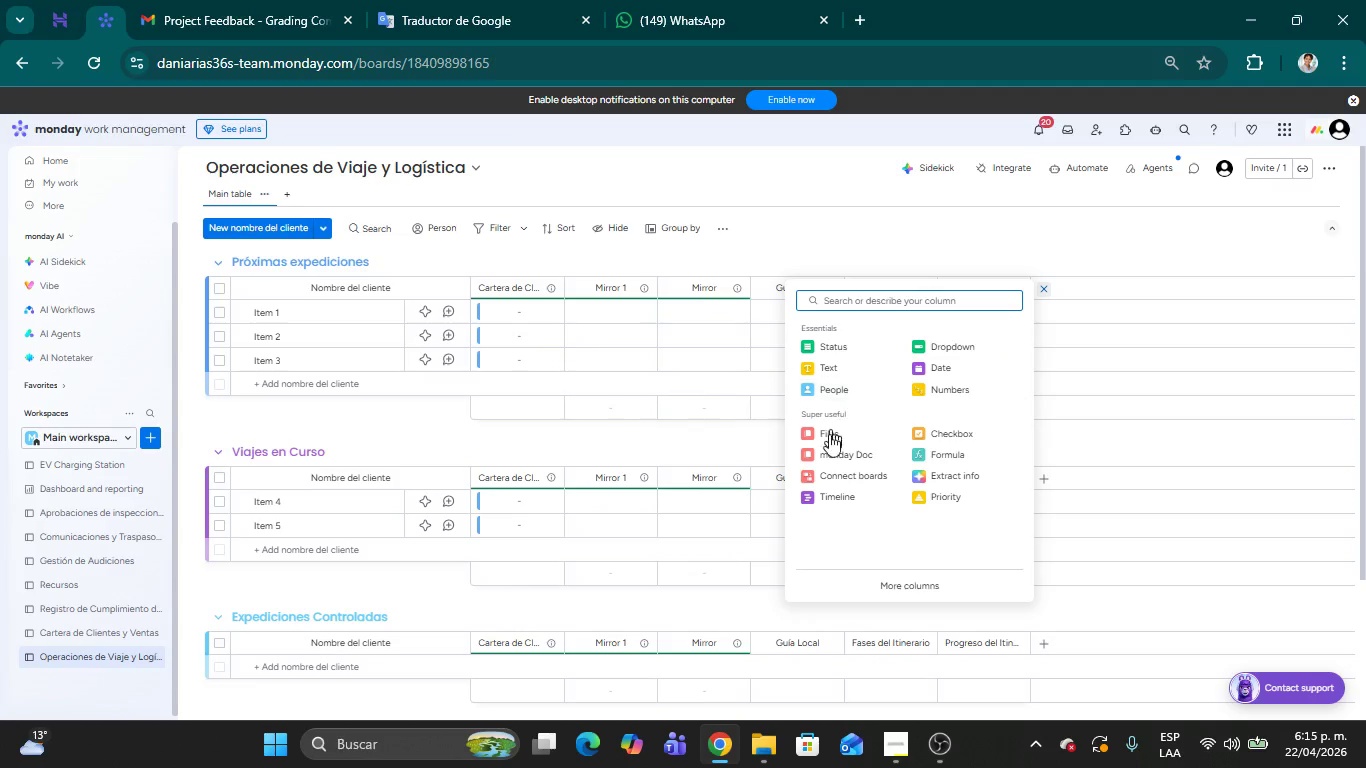 
left_click([845, 477])
 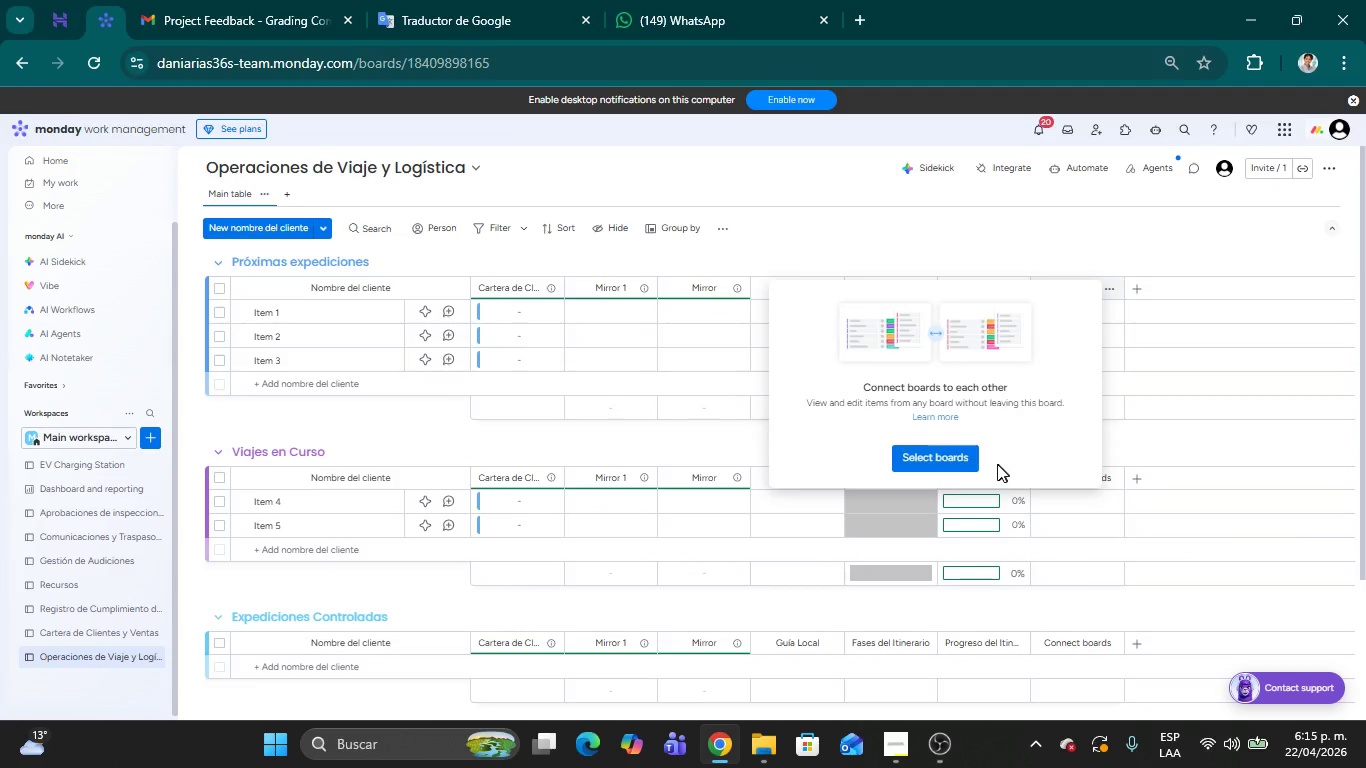 
left_click([959, 456])
 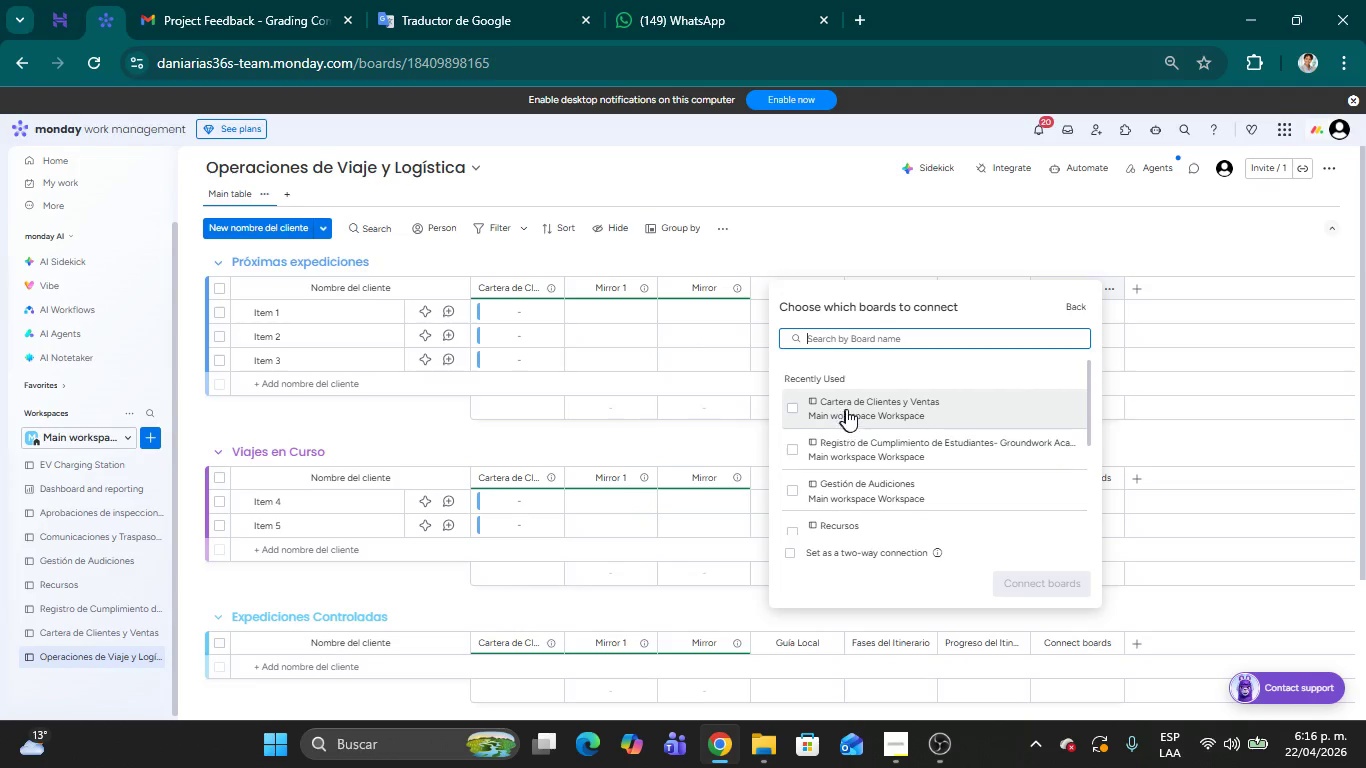 
left_click([847, 408])
 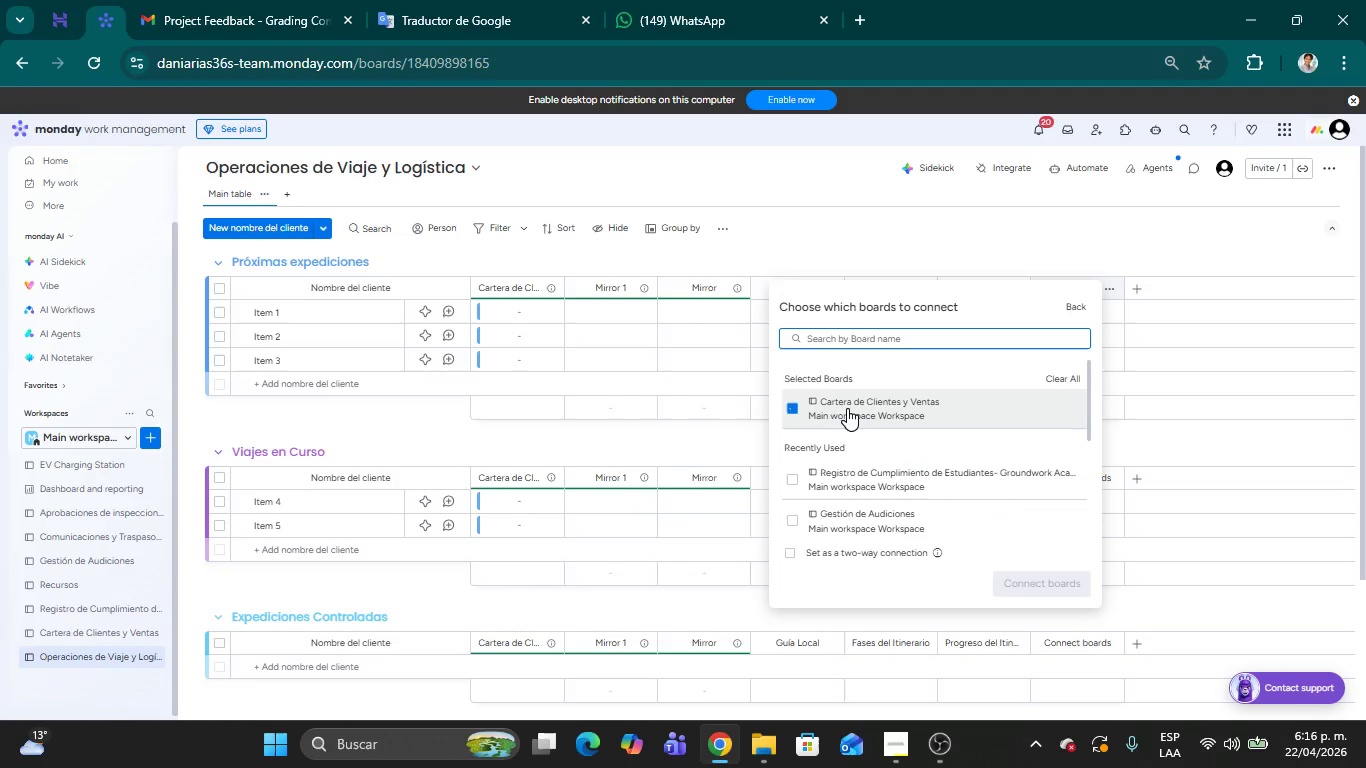 
mouse_move([957, 453])
 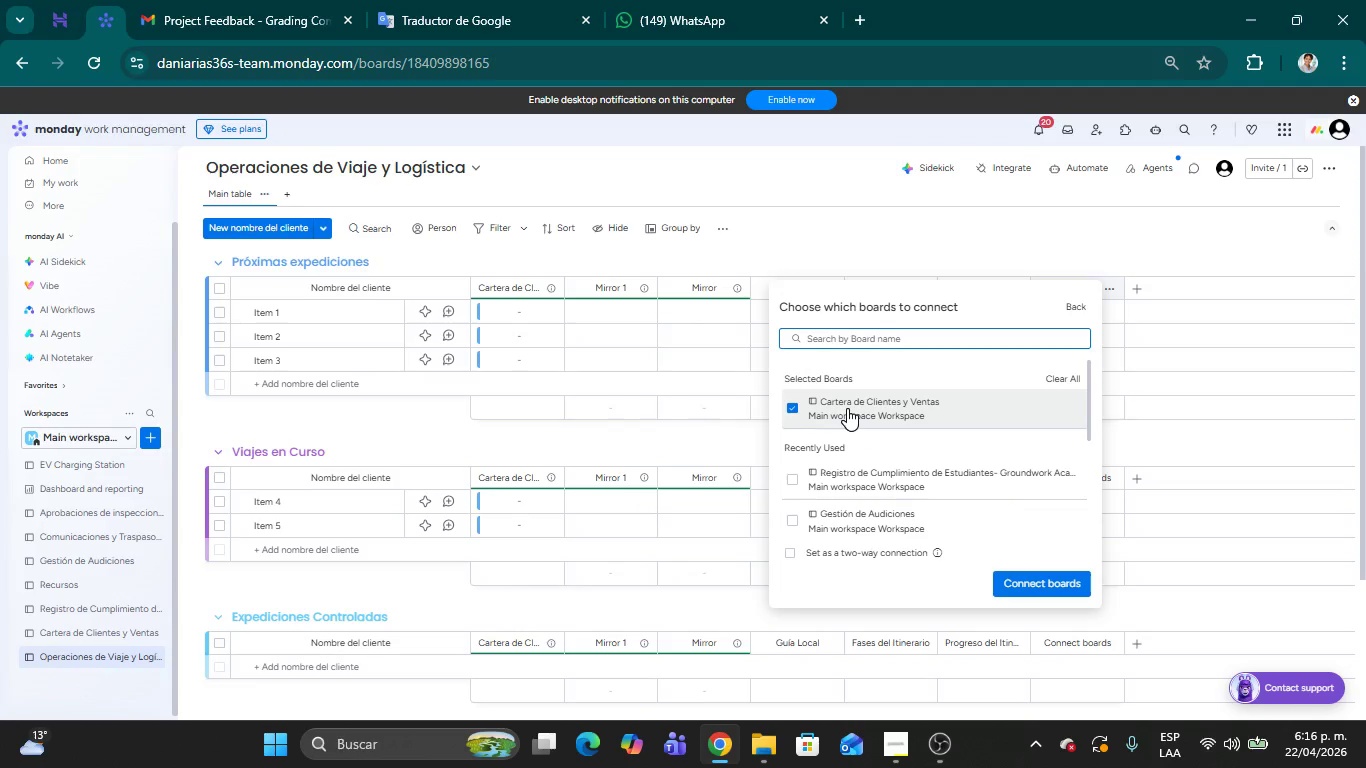 
wait(9.11)
 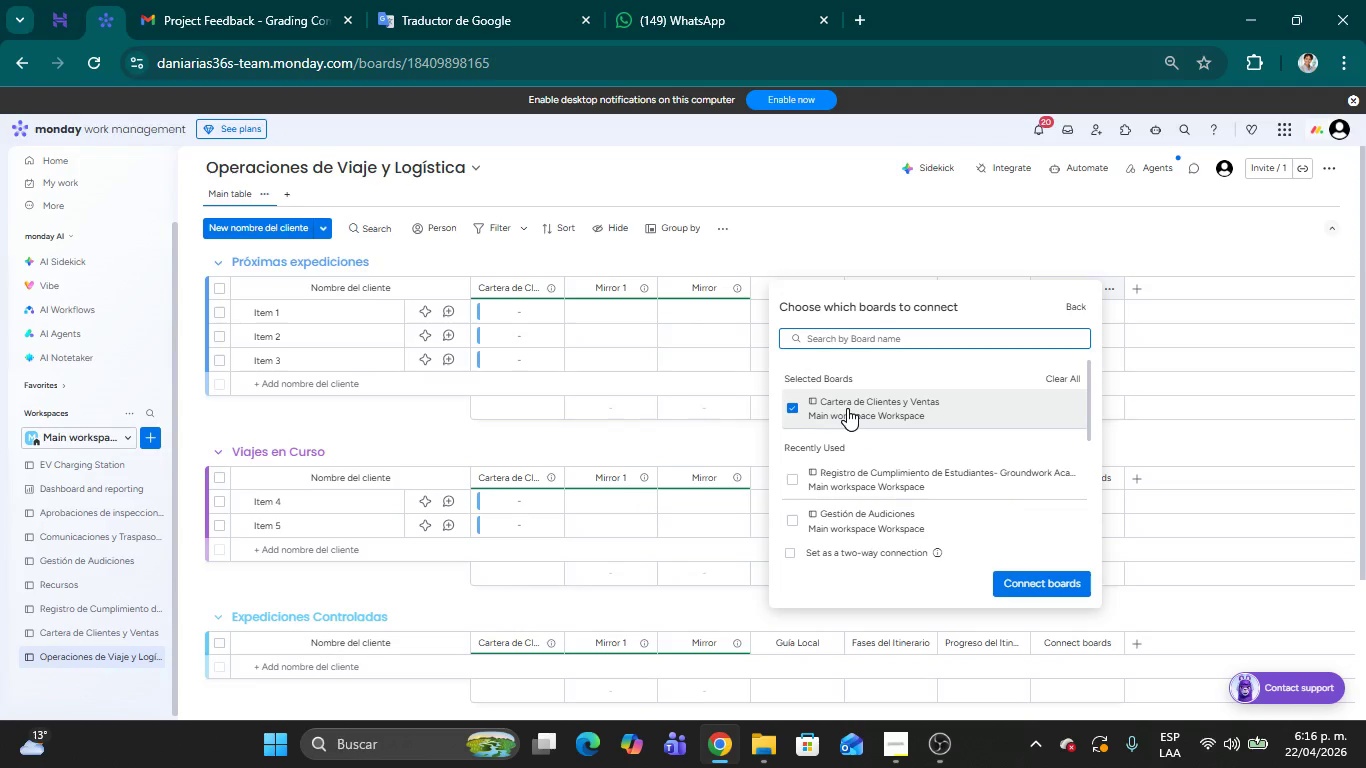 
left_click([791, 411])
 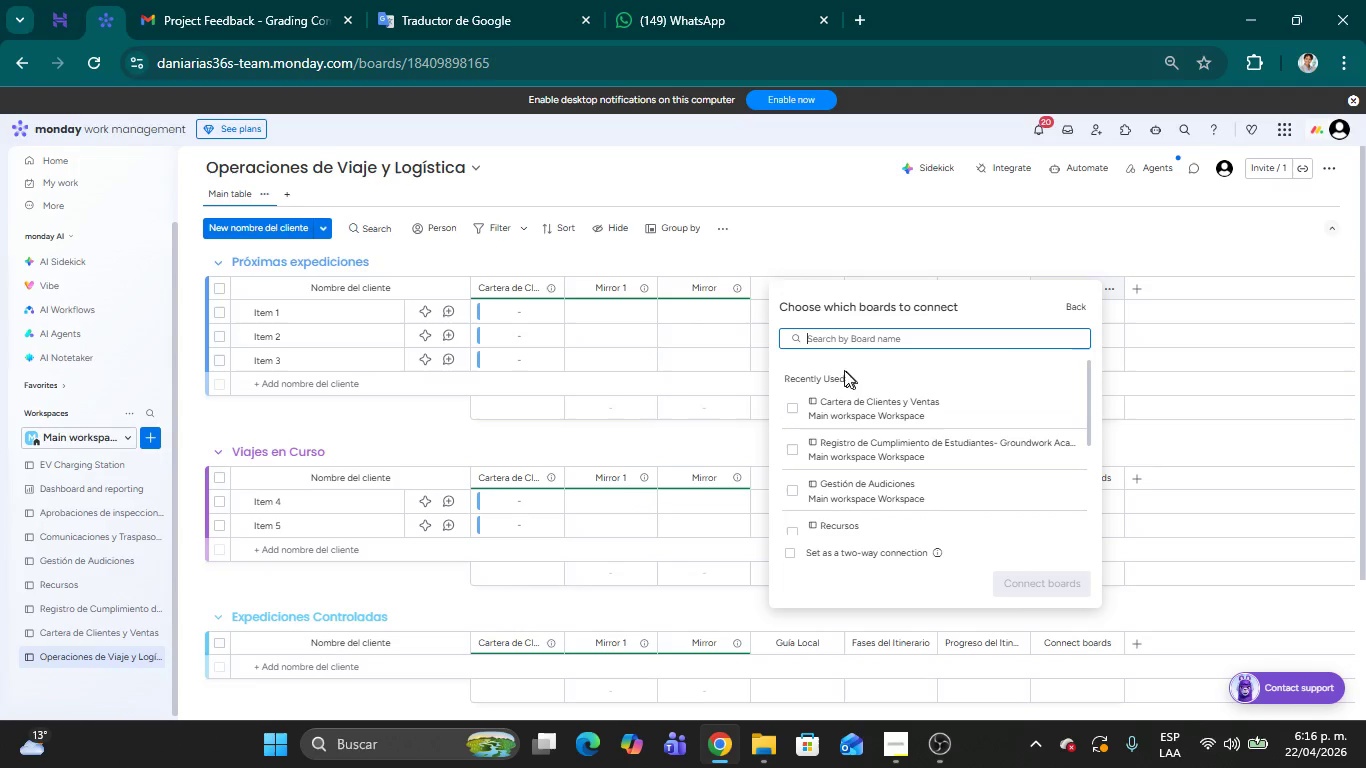 
left_click([837, 342])
 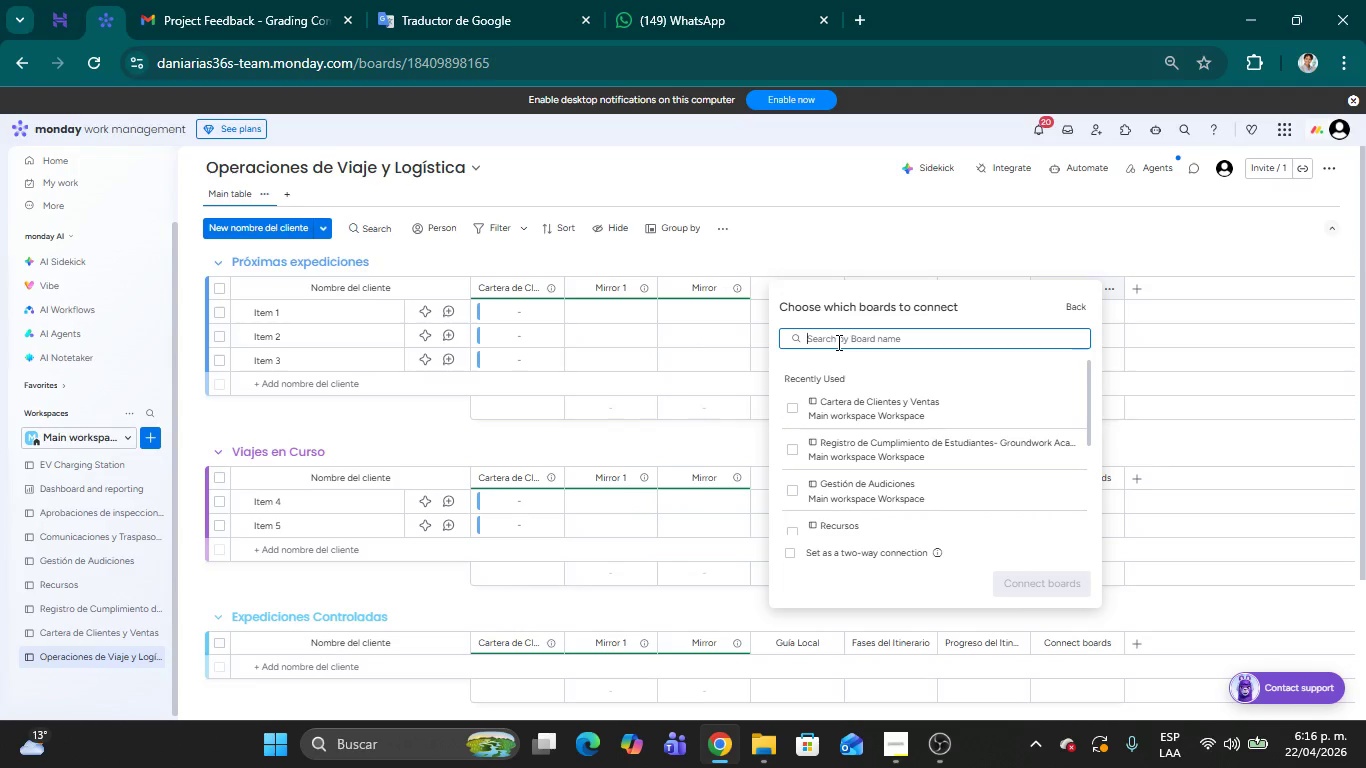 
key(R)
 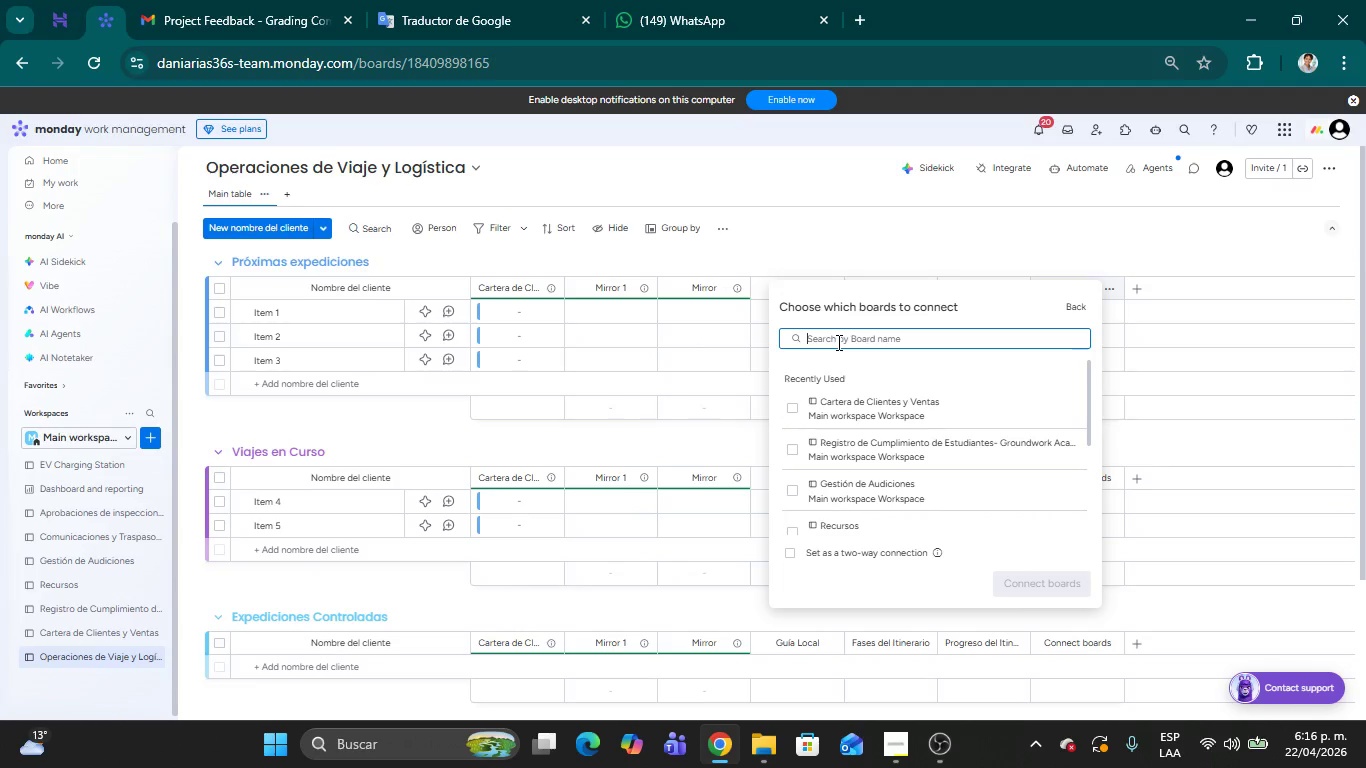 
key(E)
 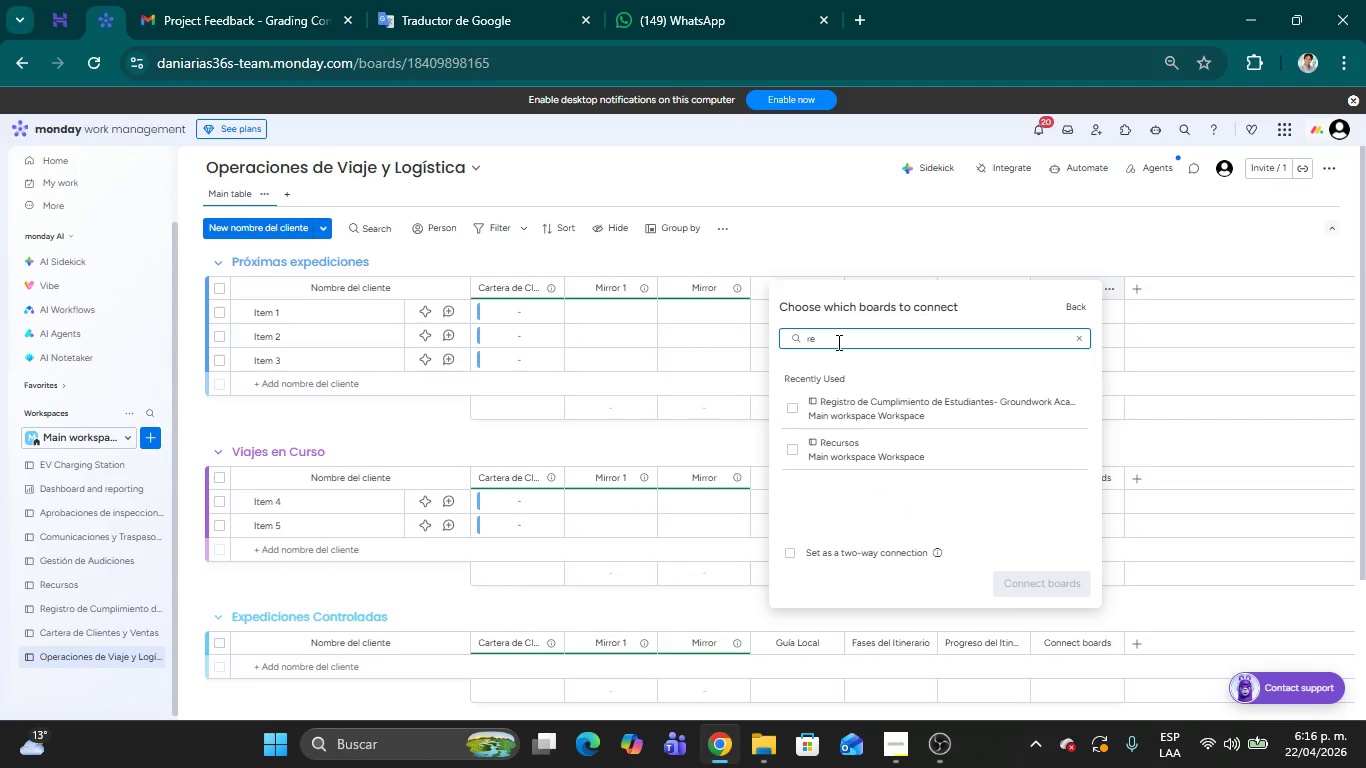 
type(s)
key(Backspace)
key(Backspace)
key(Backspace)
key(Backspace)
type(sa)
key(Backspace)
key(Backspace)
key(Backspace)
key(Backspace)
 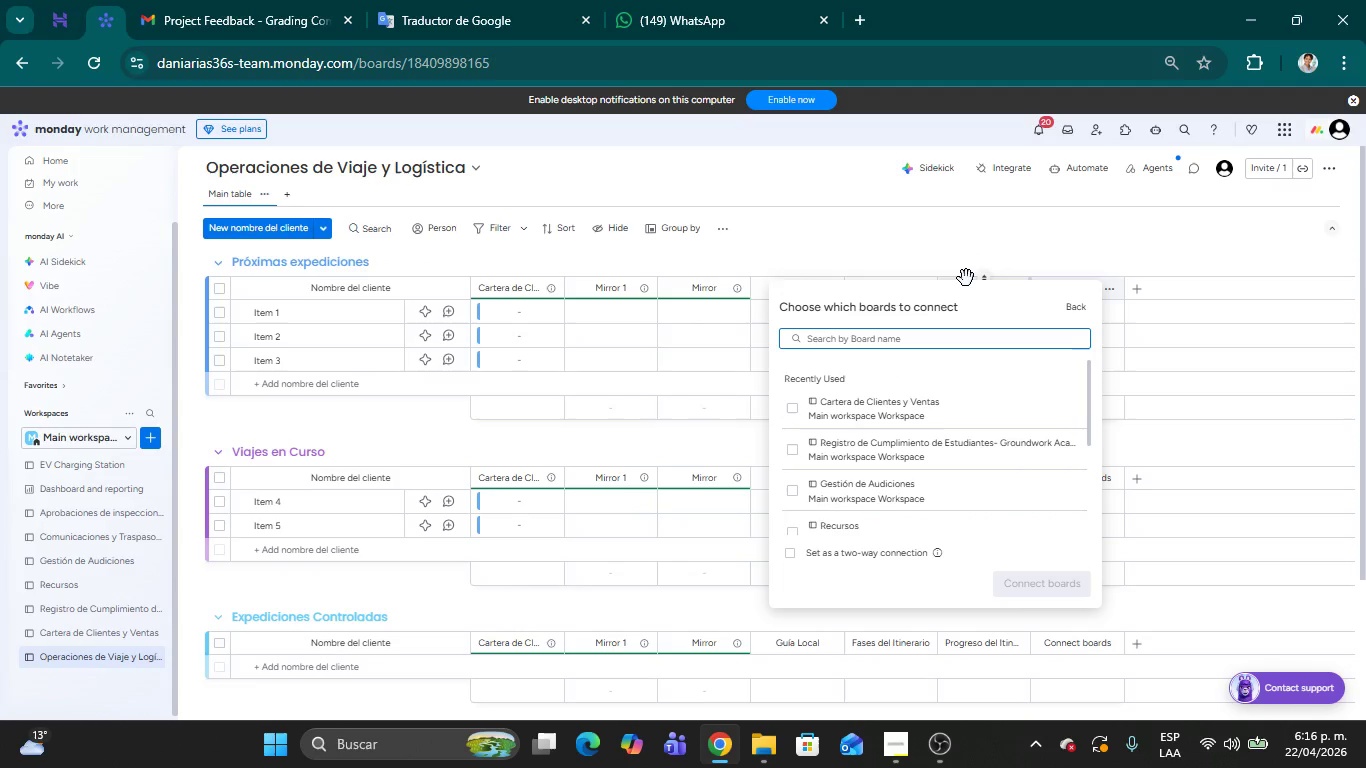 
wait(6.09)
 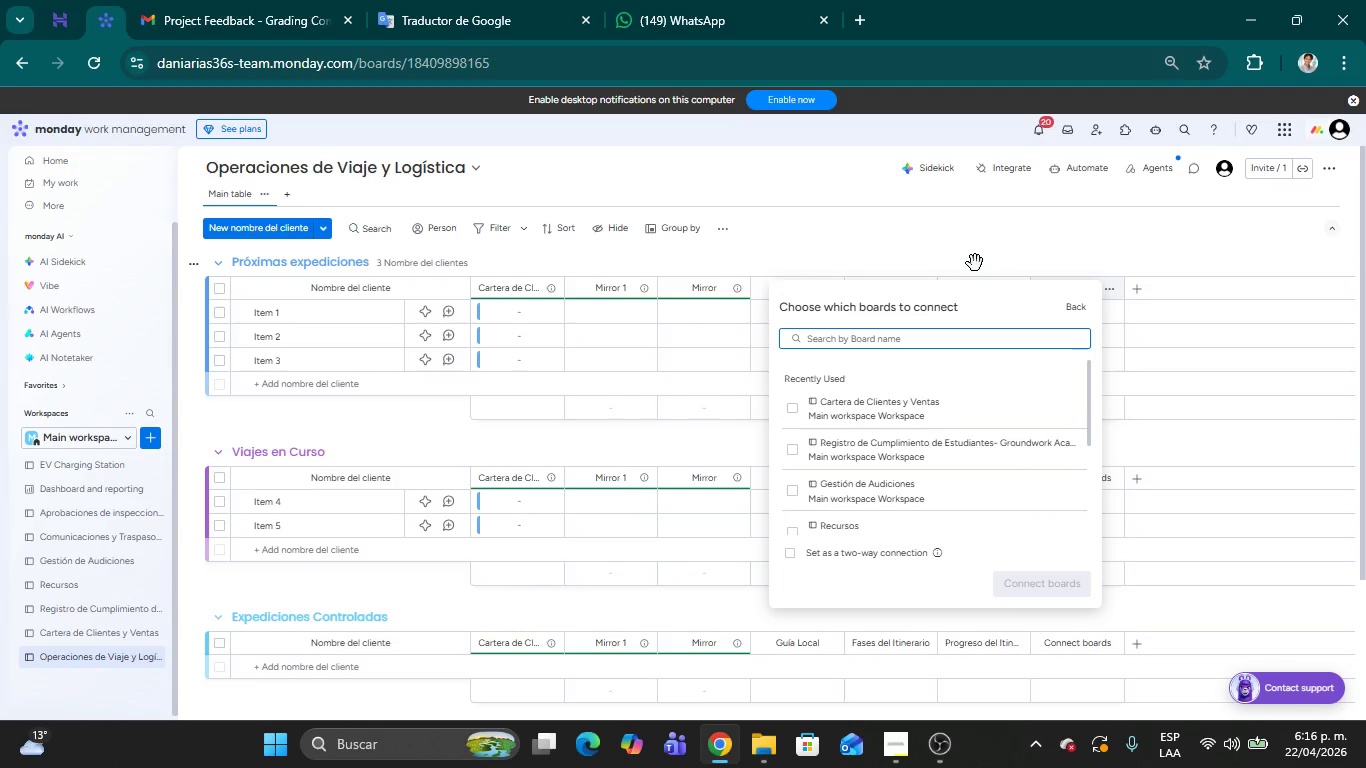 
left_click([1039, 253])
 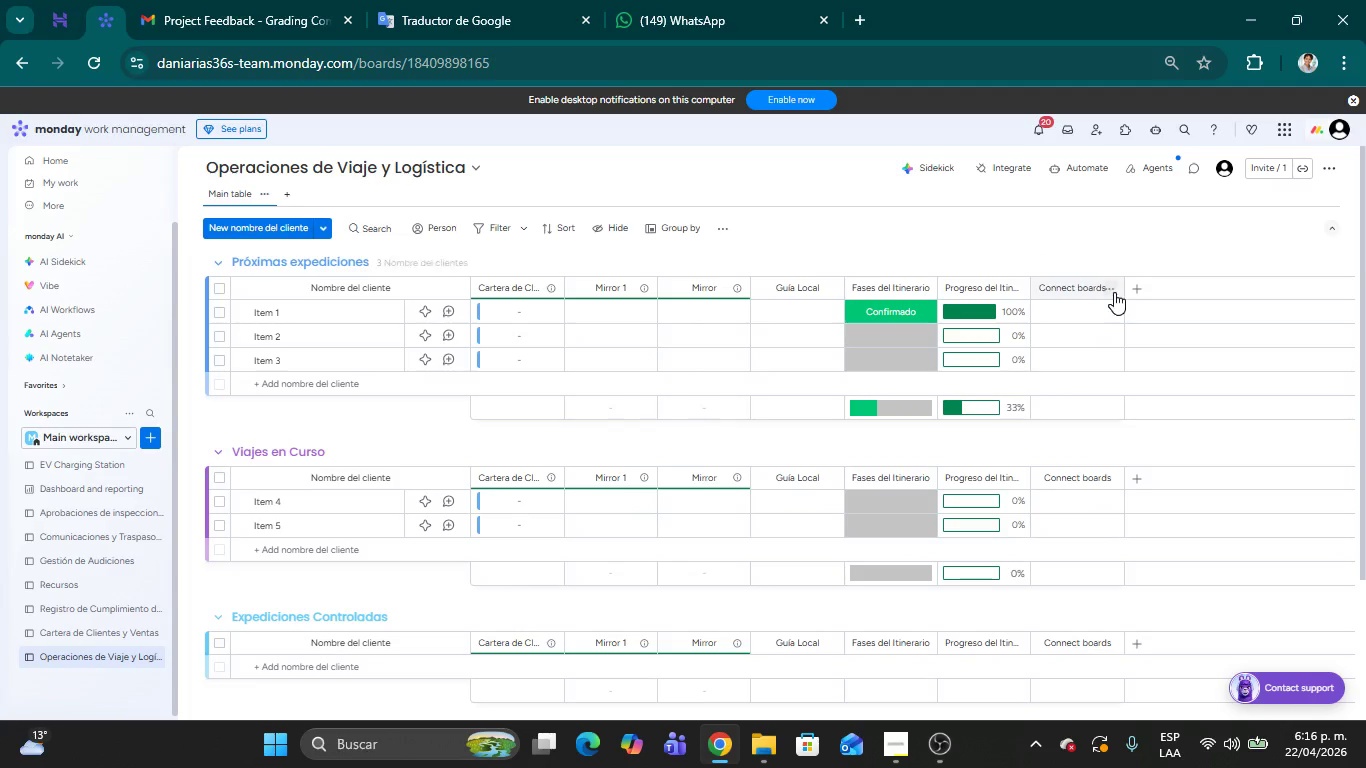 
left_click([1110, 287])
 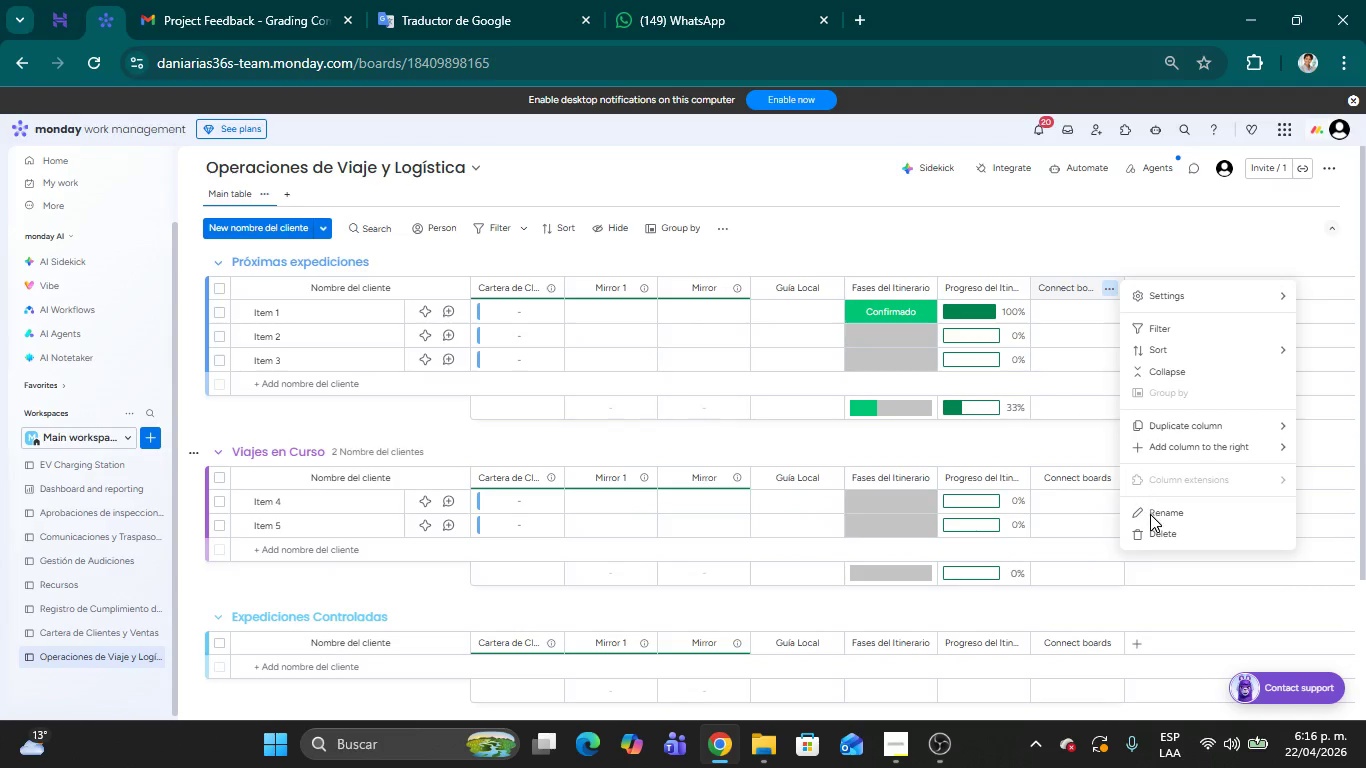 
left_click([1157, 532])
 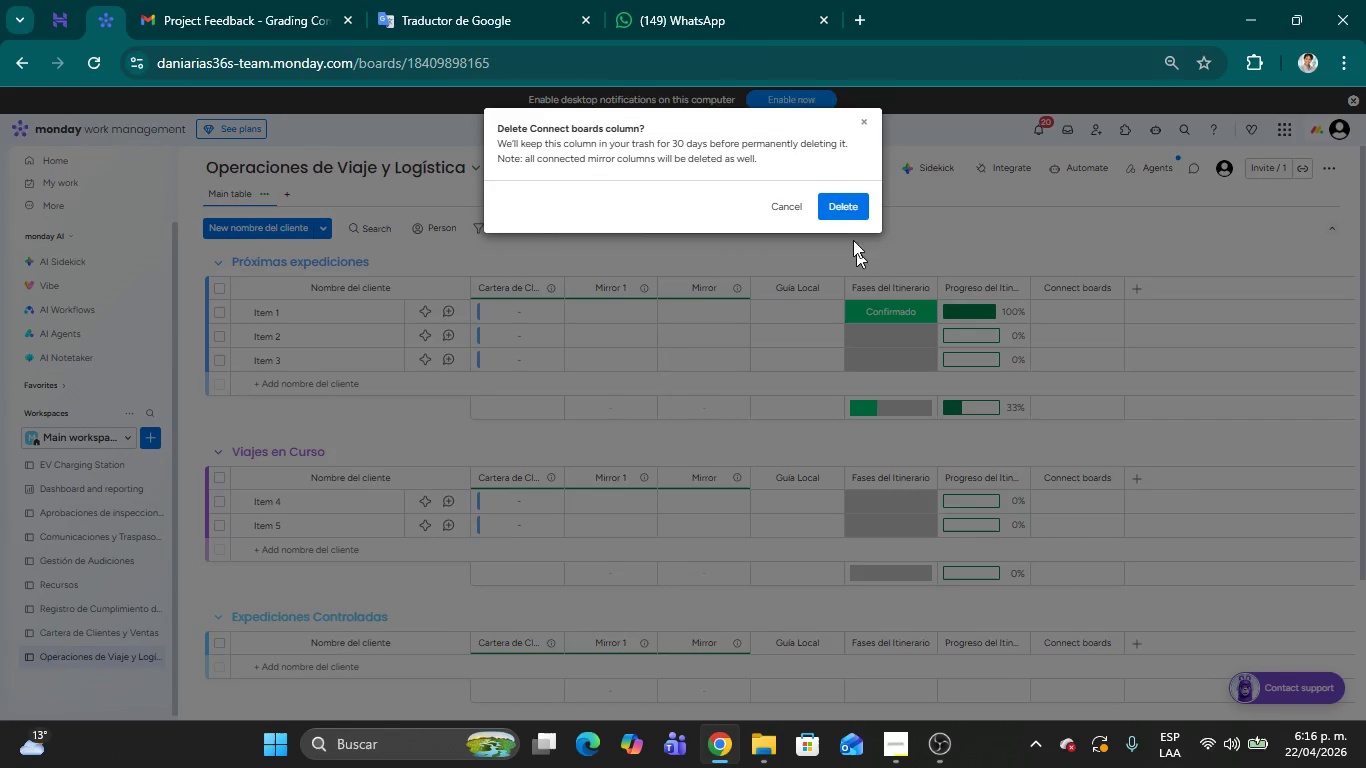 
left_click([849, 204])
 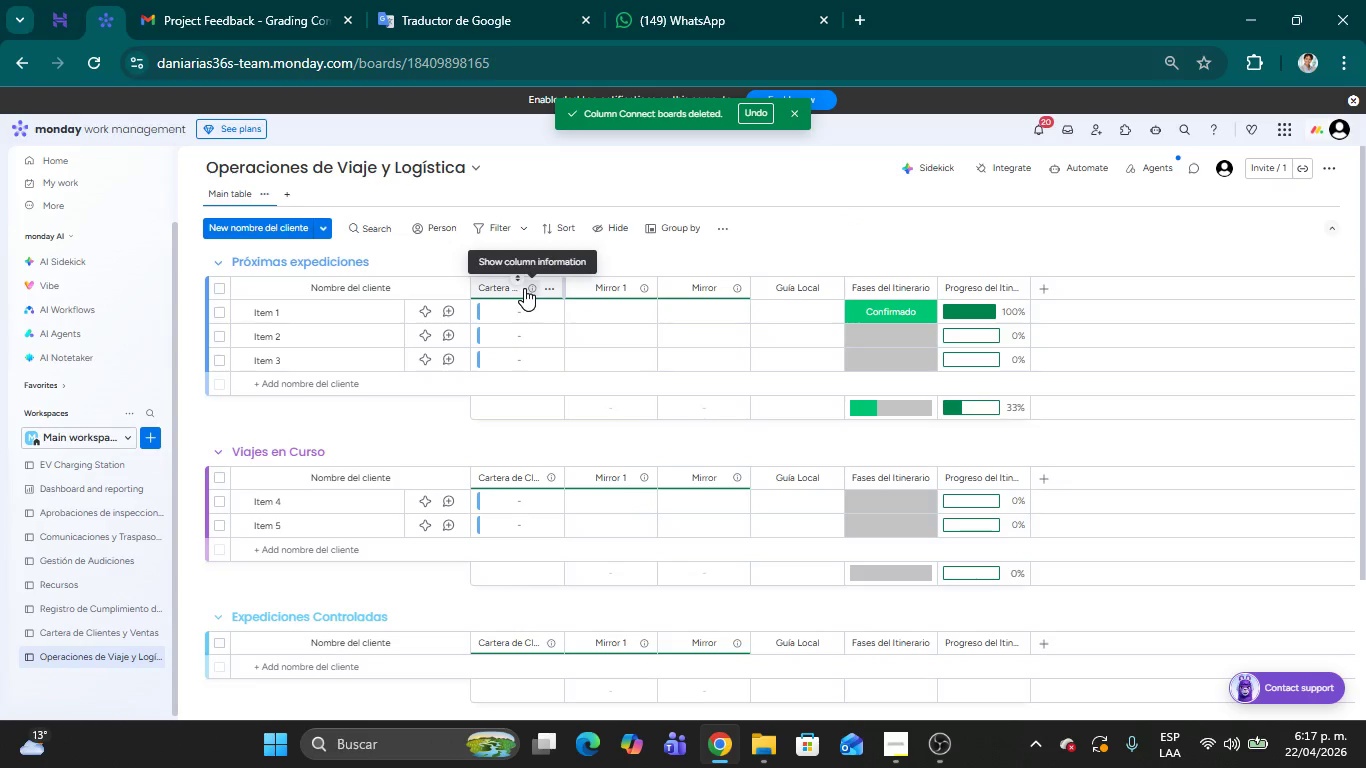 
wait(52.55)
 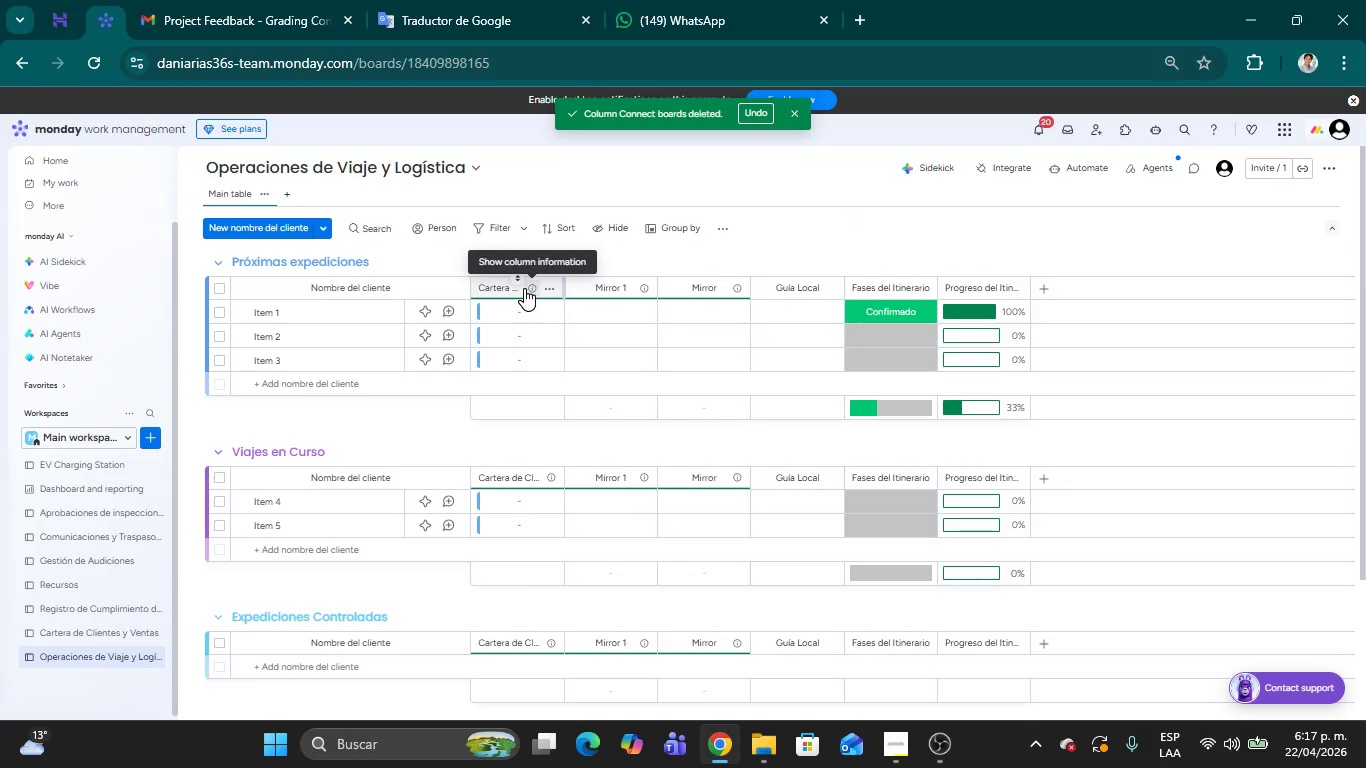 
double_click([498, 287])
 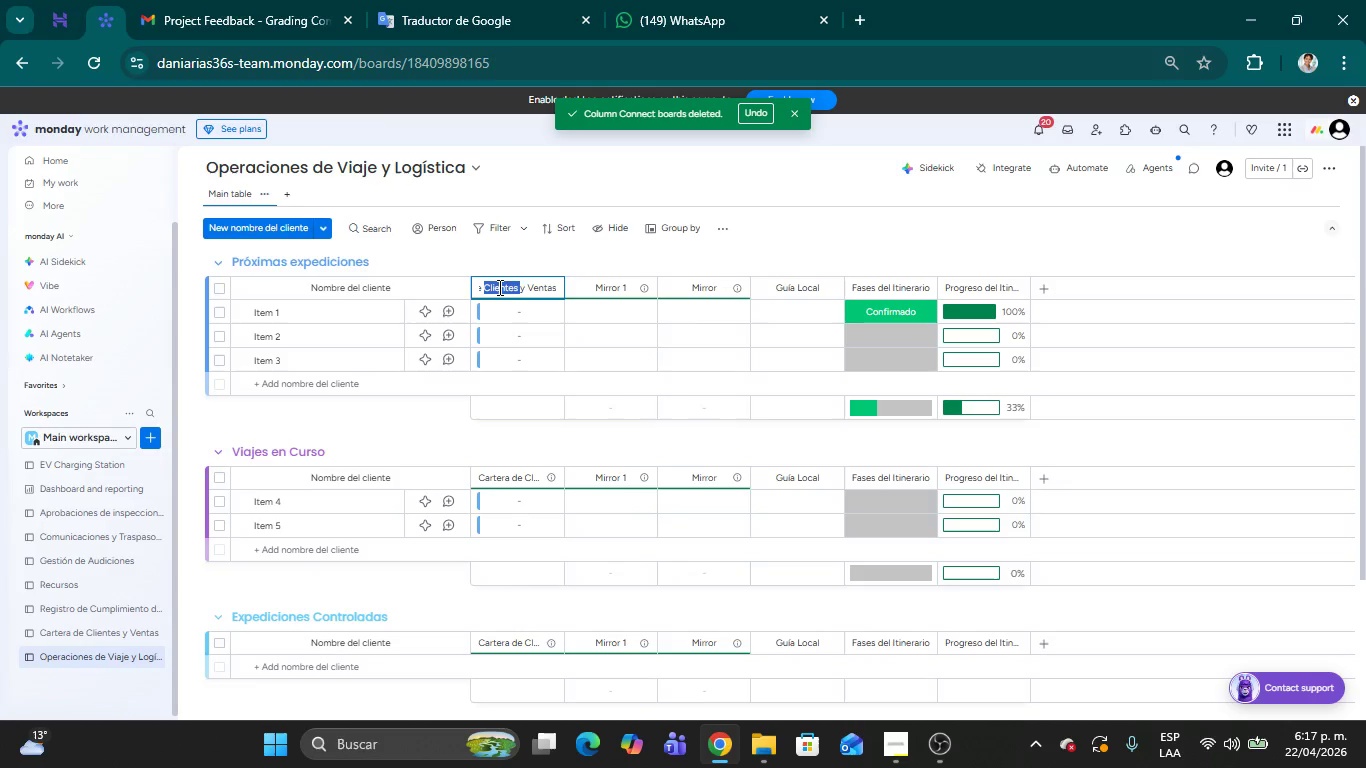 
key(Backspace)
 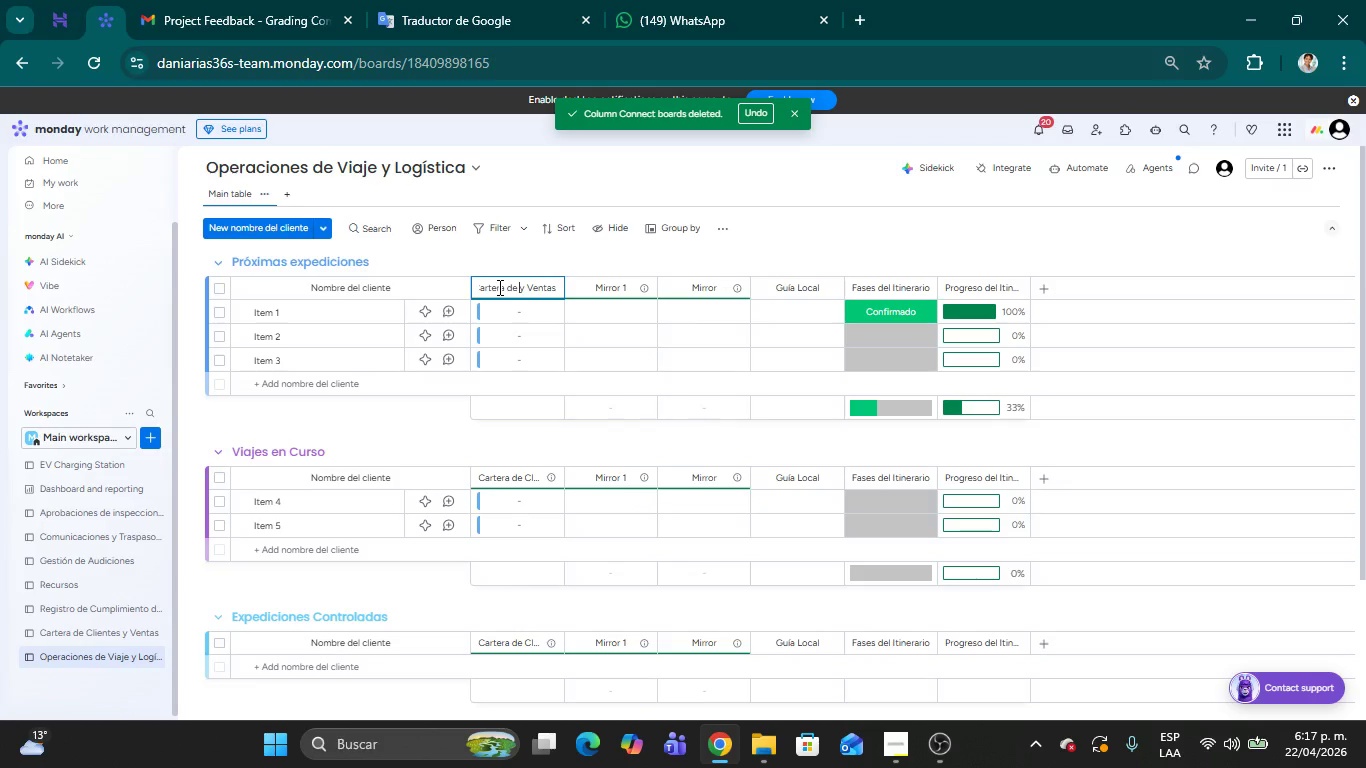 
hold_key(key=Delete, duration=1.17)
 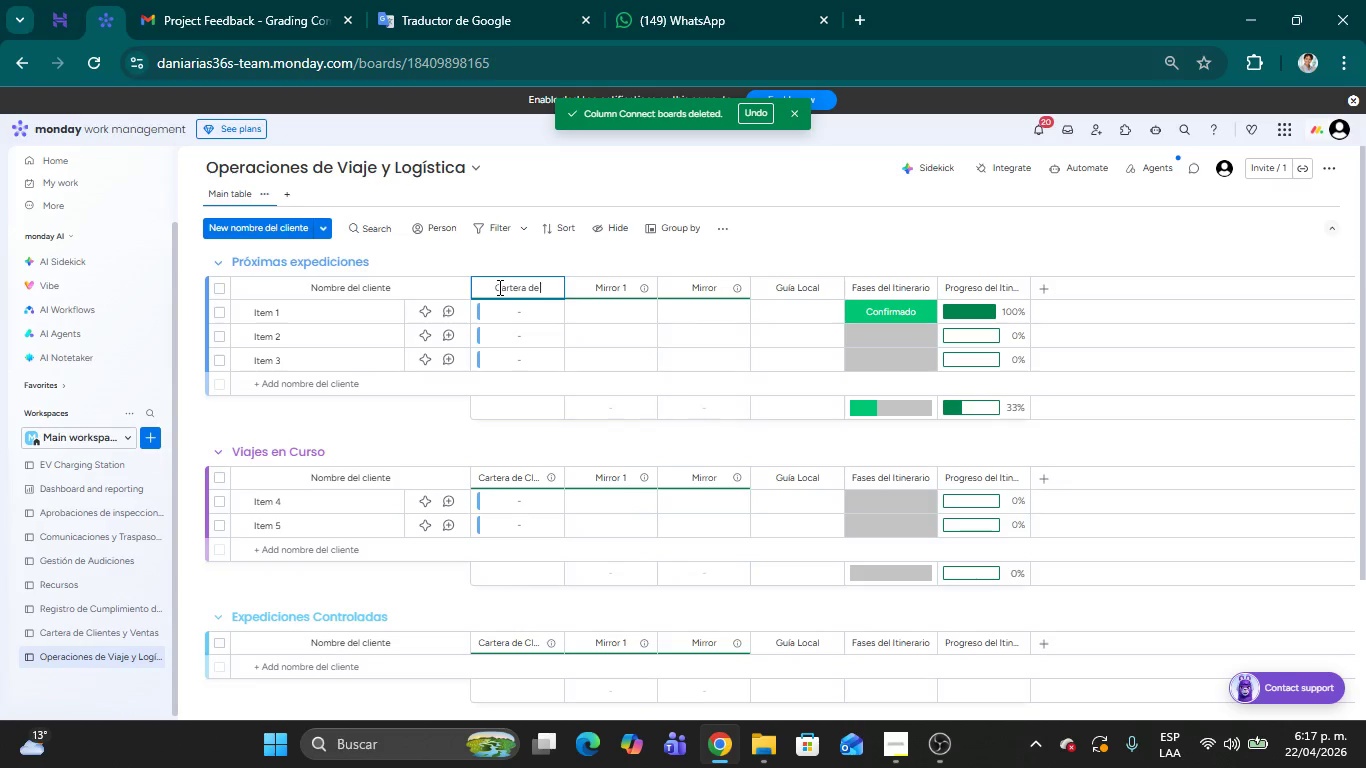 
hold_key(key=Delete, duration=0.33)
 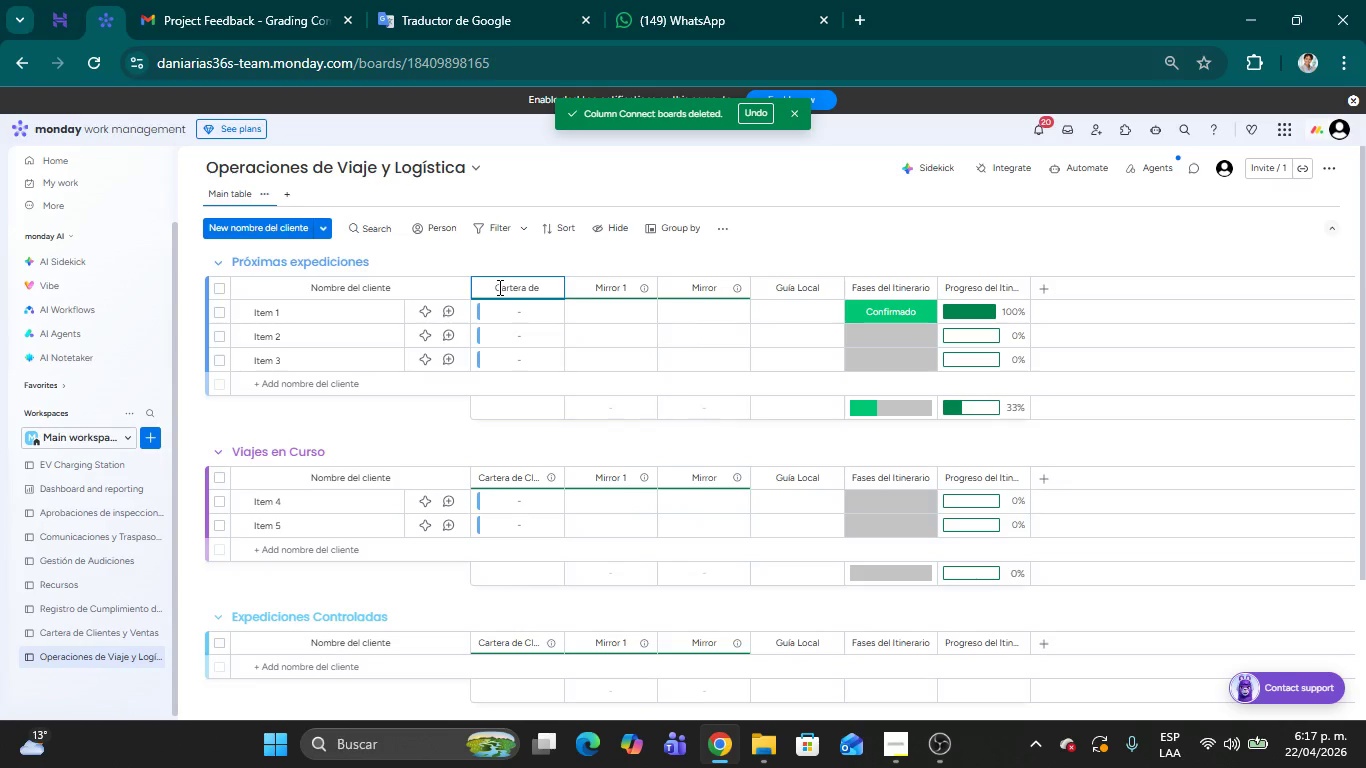 
hold_key(key=Backspace, duration=1.19)
 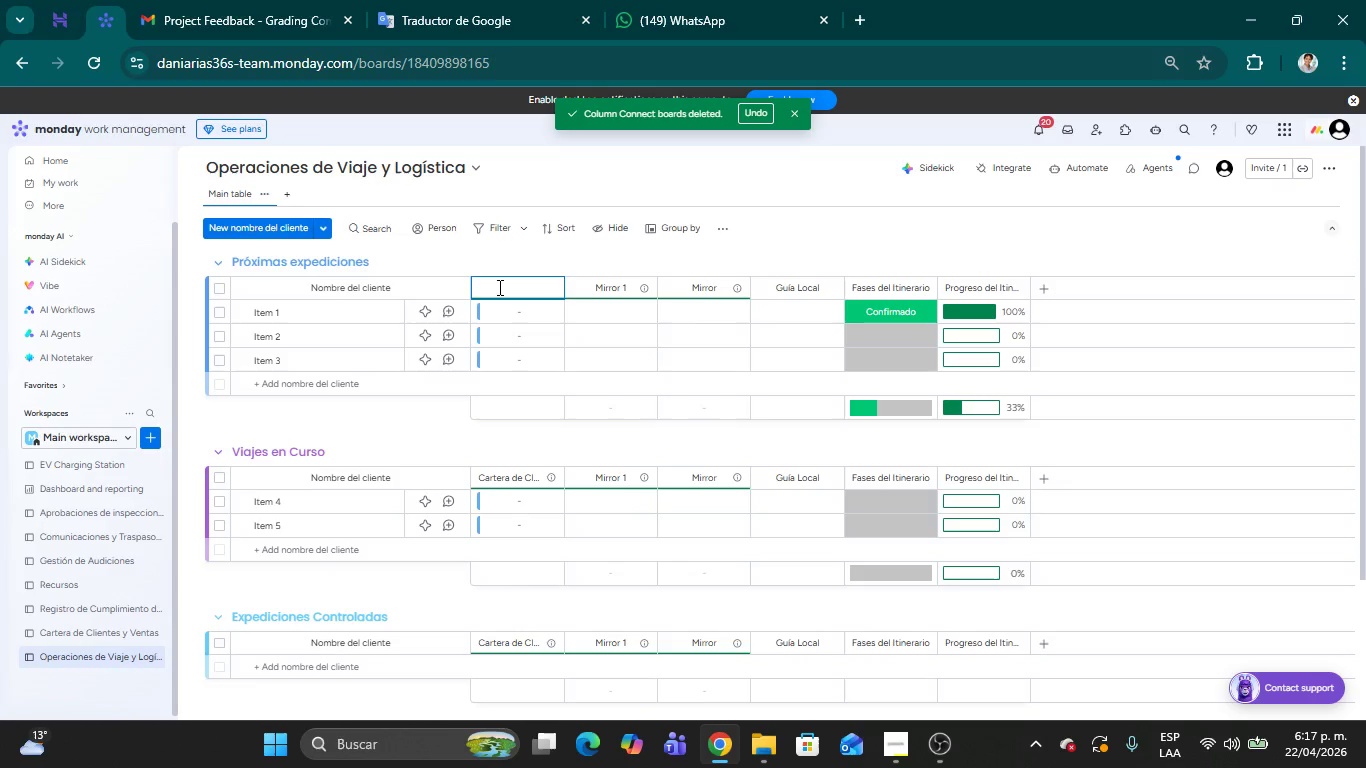 
type(Reserva s)
key(Backspace)
type(de salas& Espacio)
 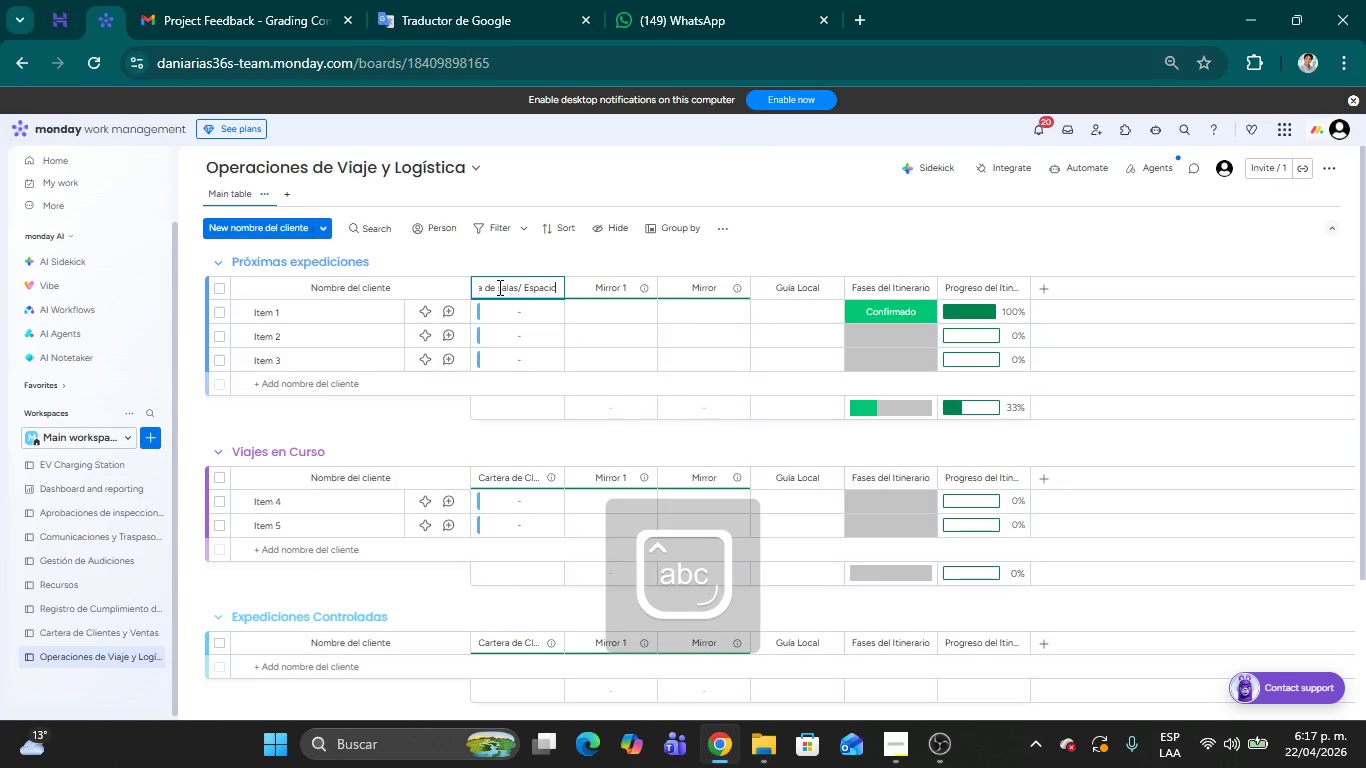 
left_click([823, 255])
 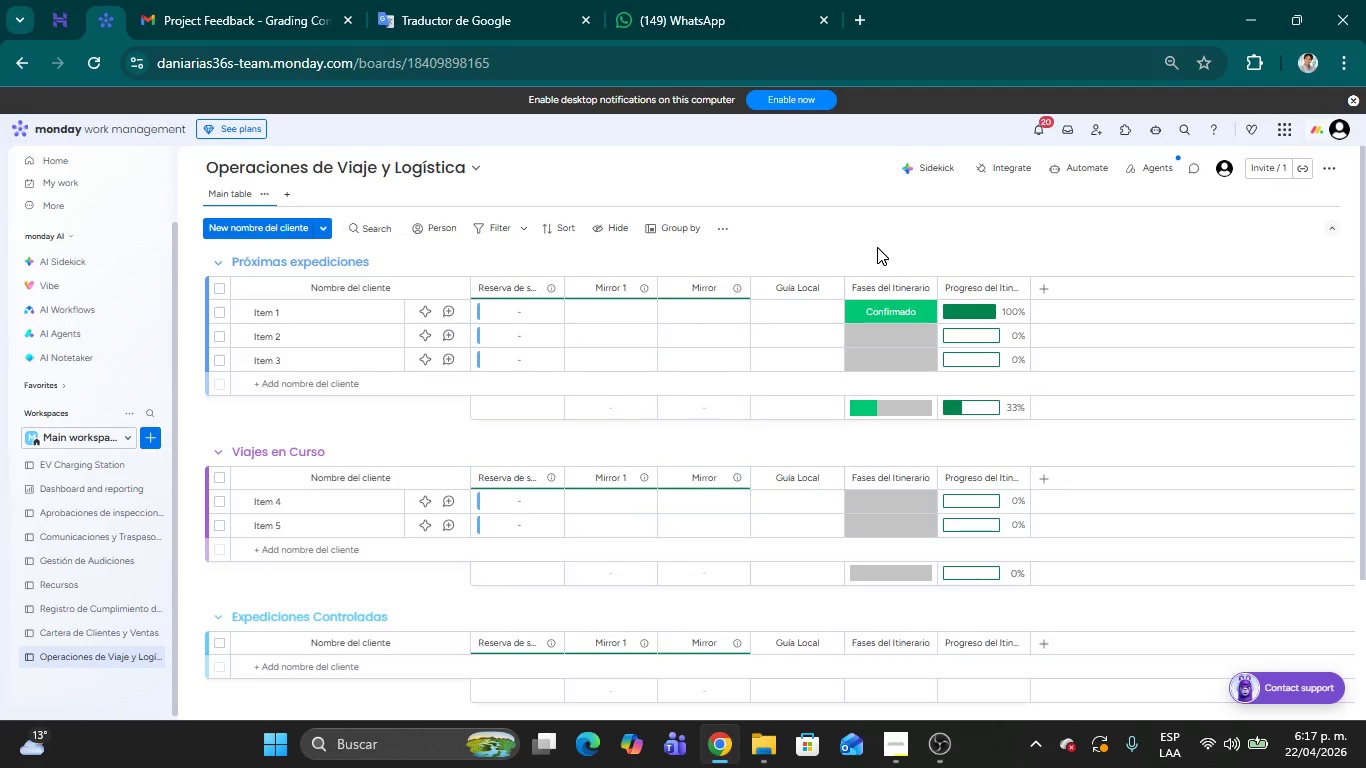 
wait(14.3)
 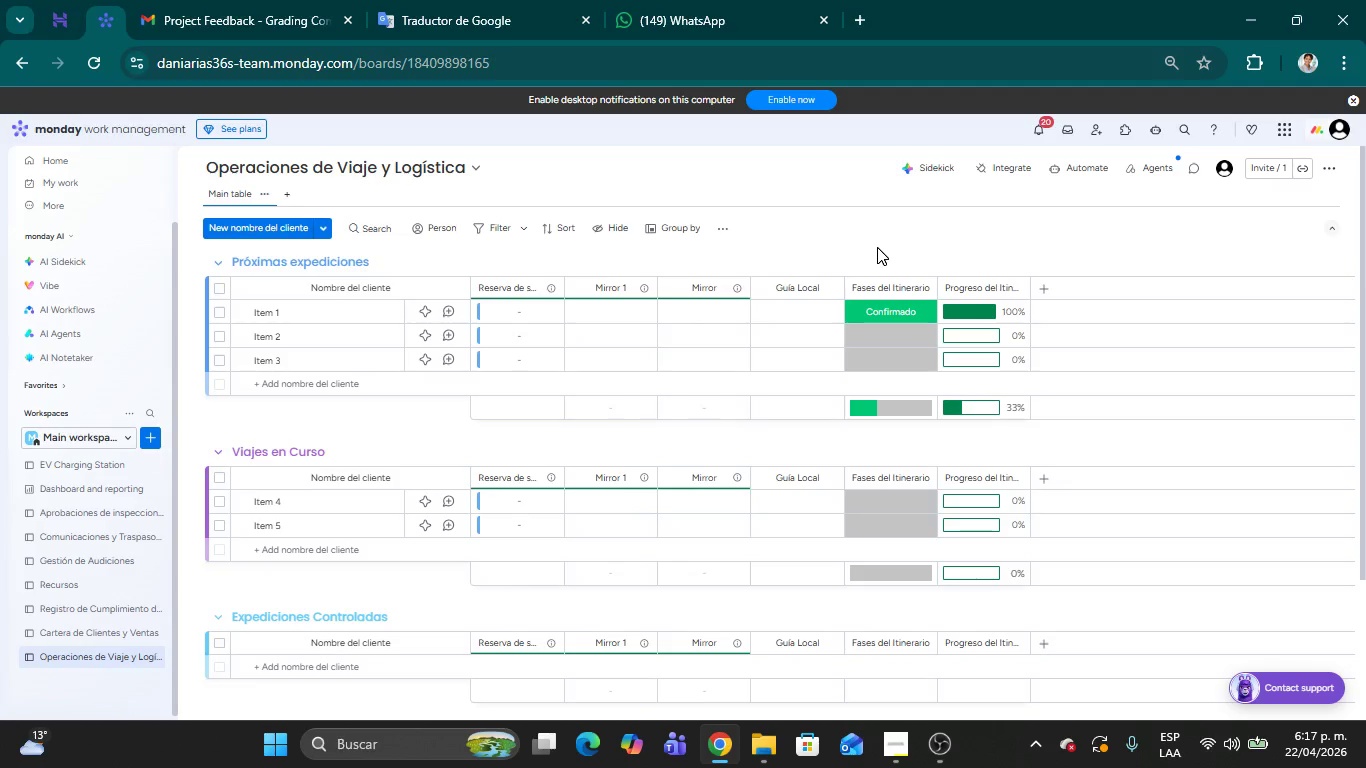 
left_click([514, 308])
 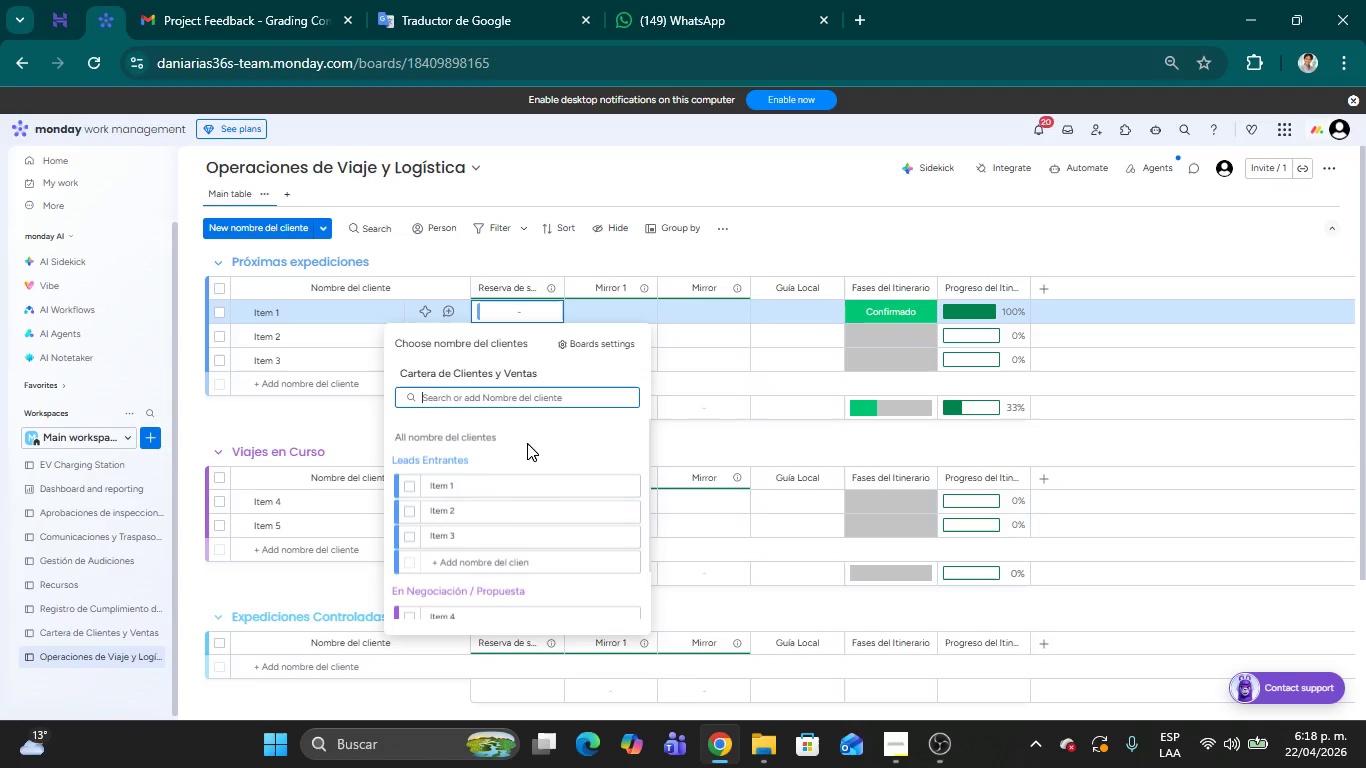 
wait(6.44)
 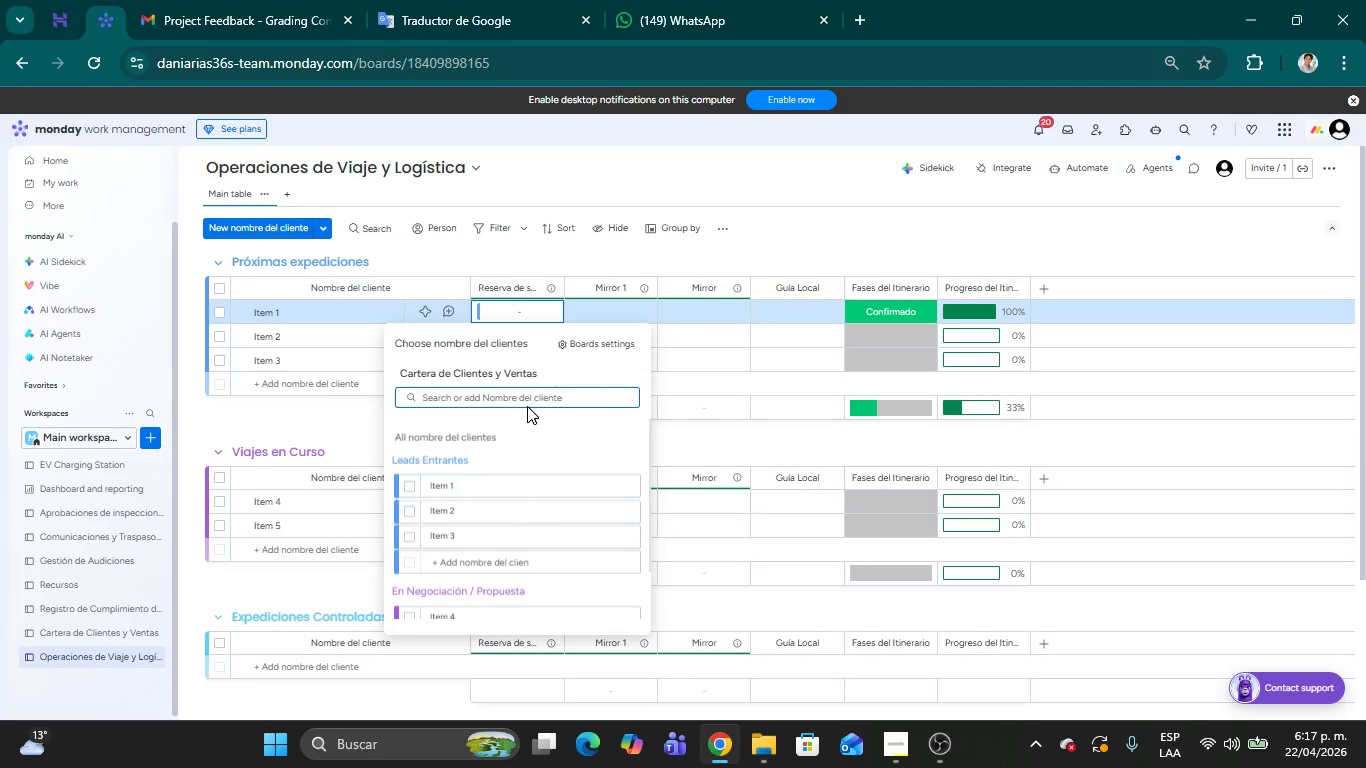 
left_click([796, 250])
 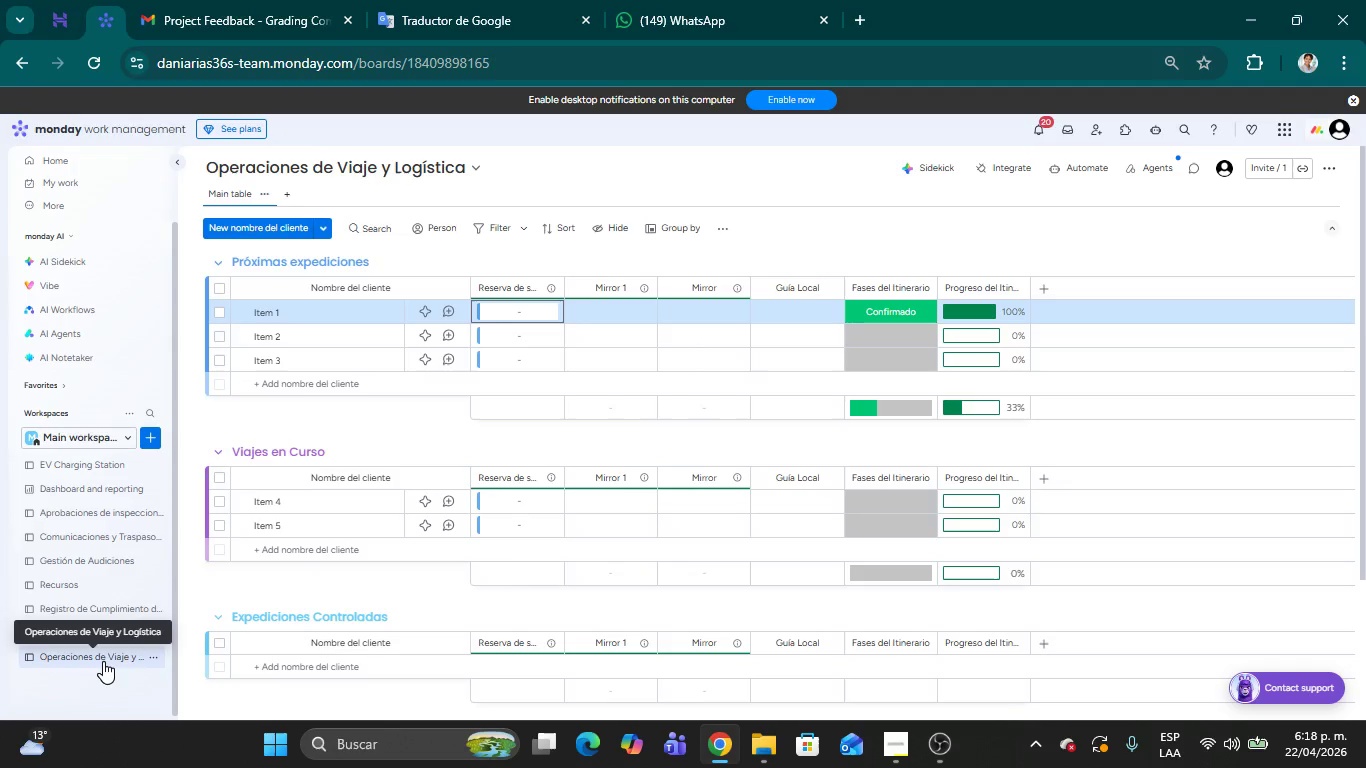 
left_click([103, 657])
 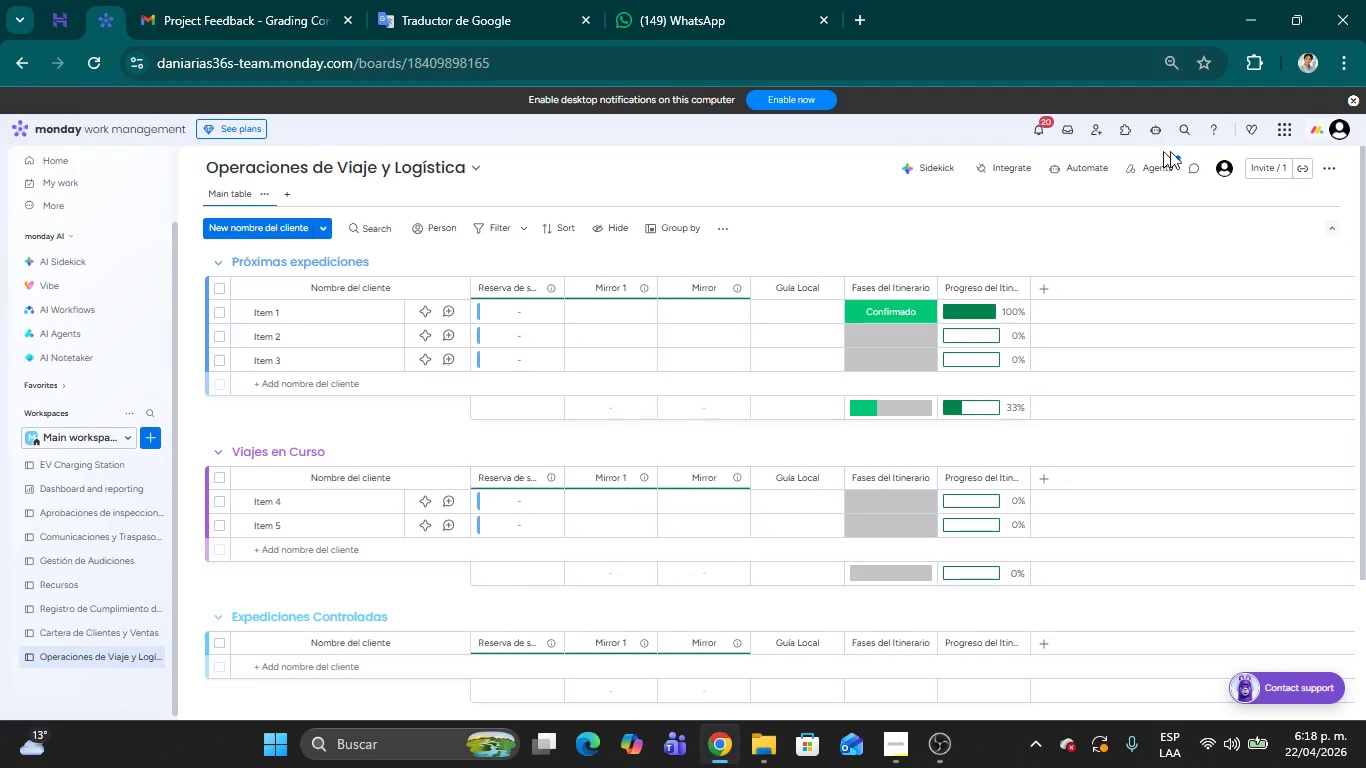 
left_click([1075, 174])
 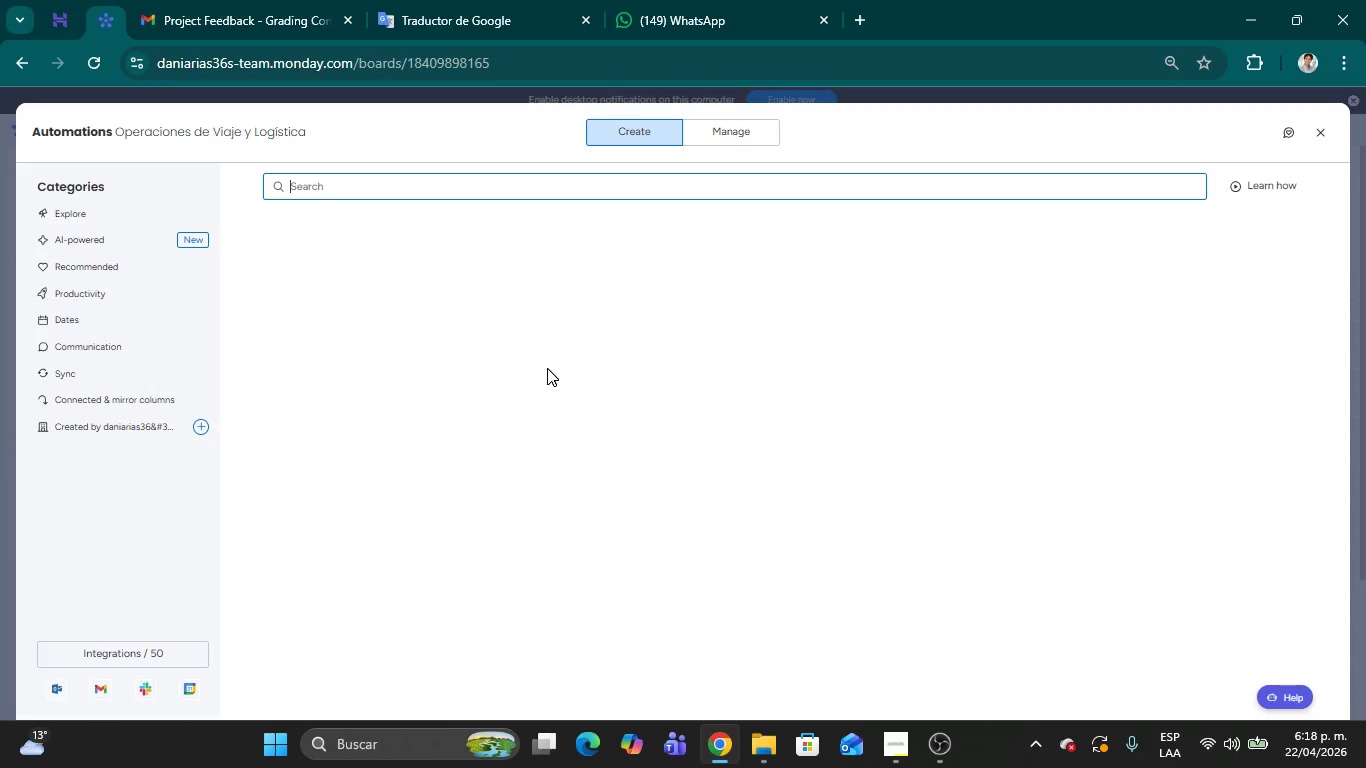 
left_click([382, 356])
 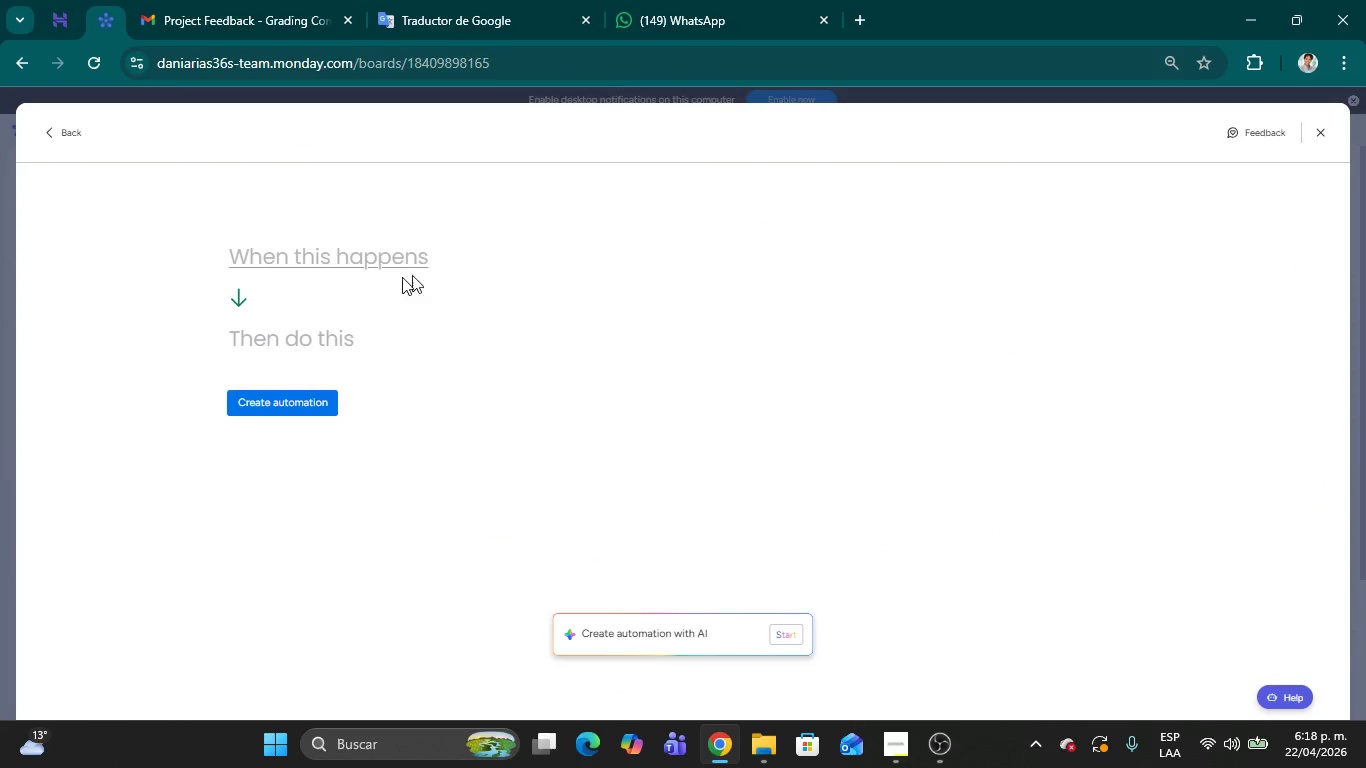 
left_click([290, 257])
 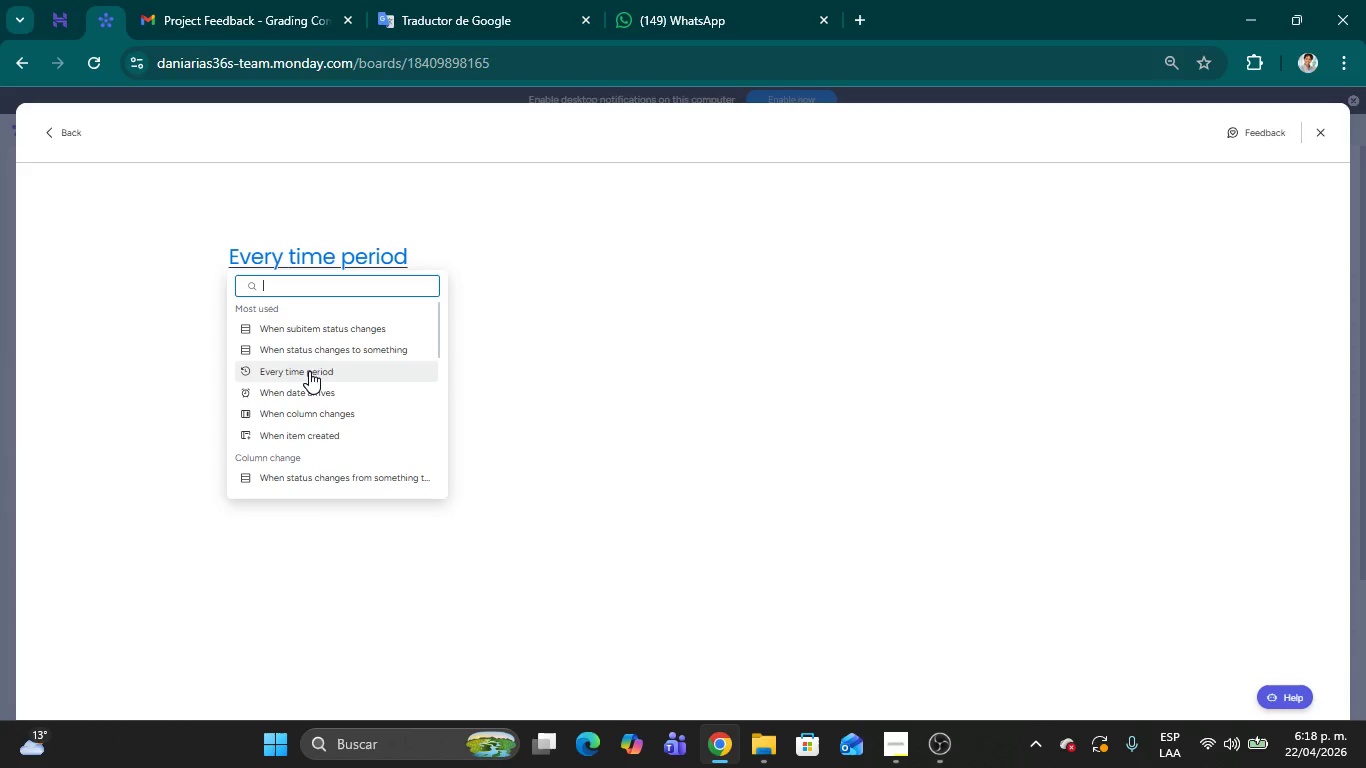 
wait(8.55)
 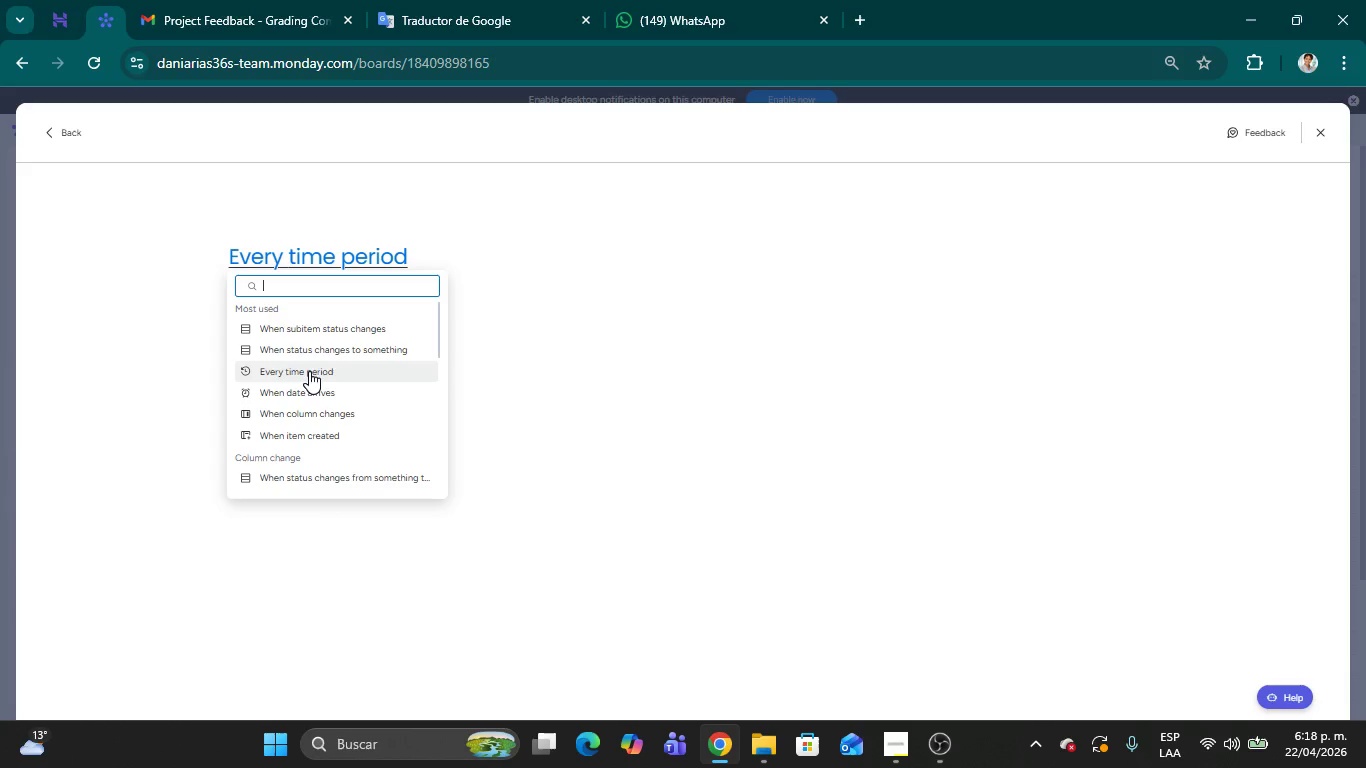 
key(L)
 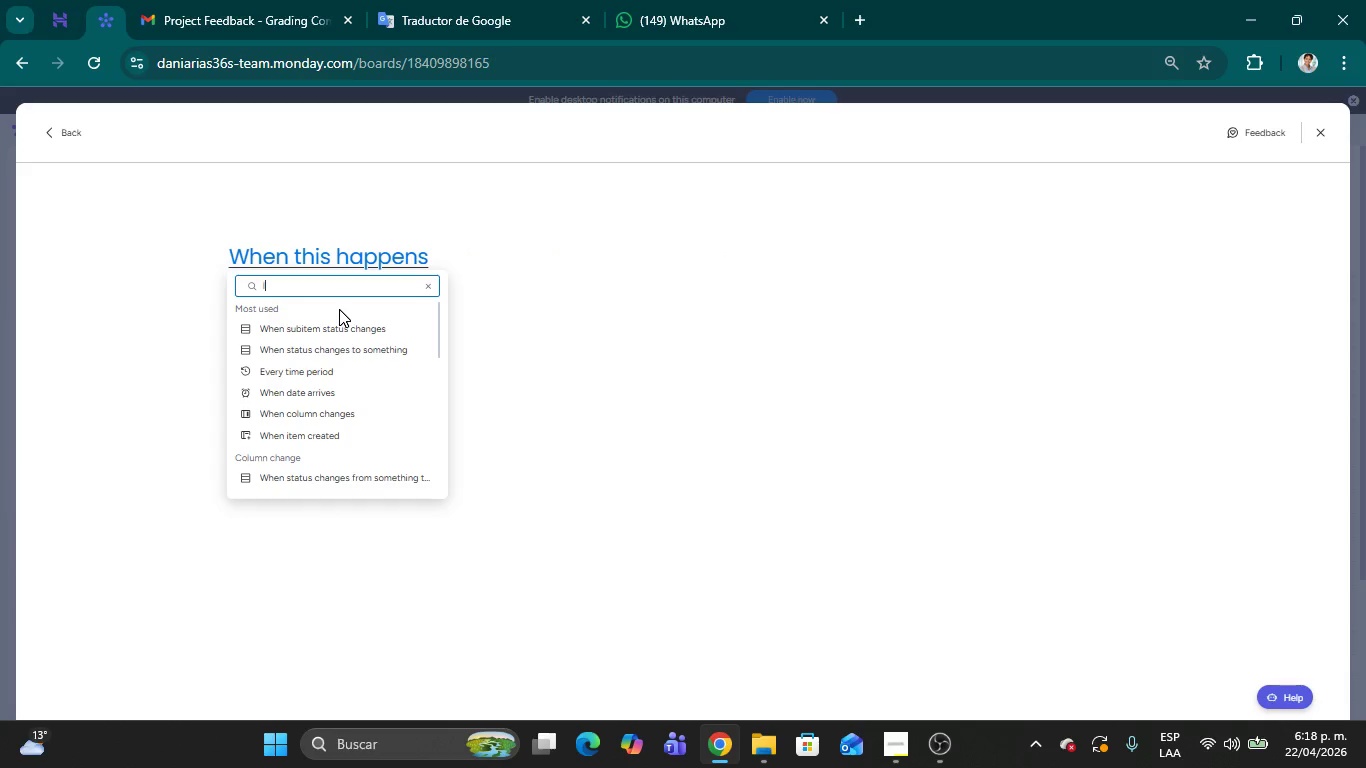 
key(E)
 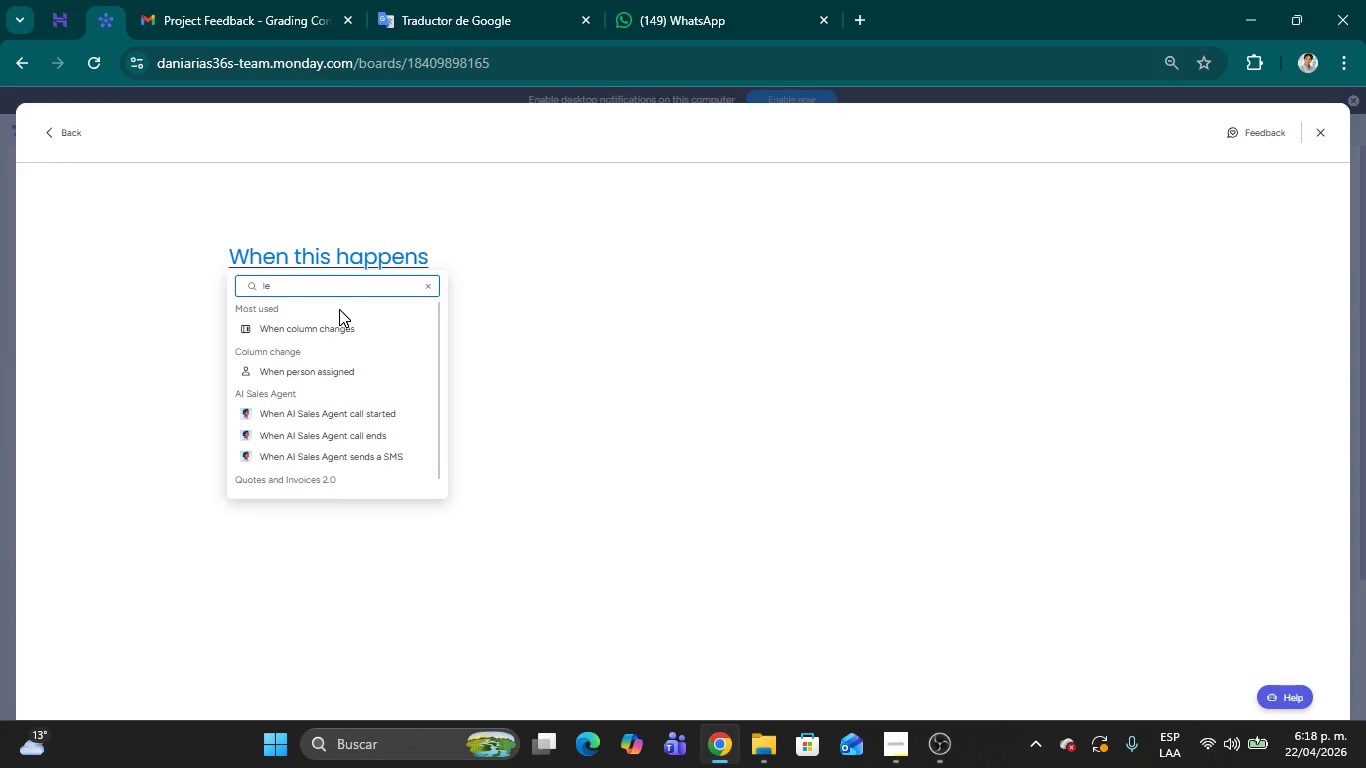 
key(A)
 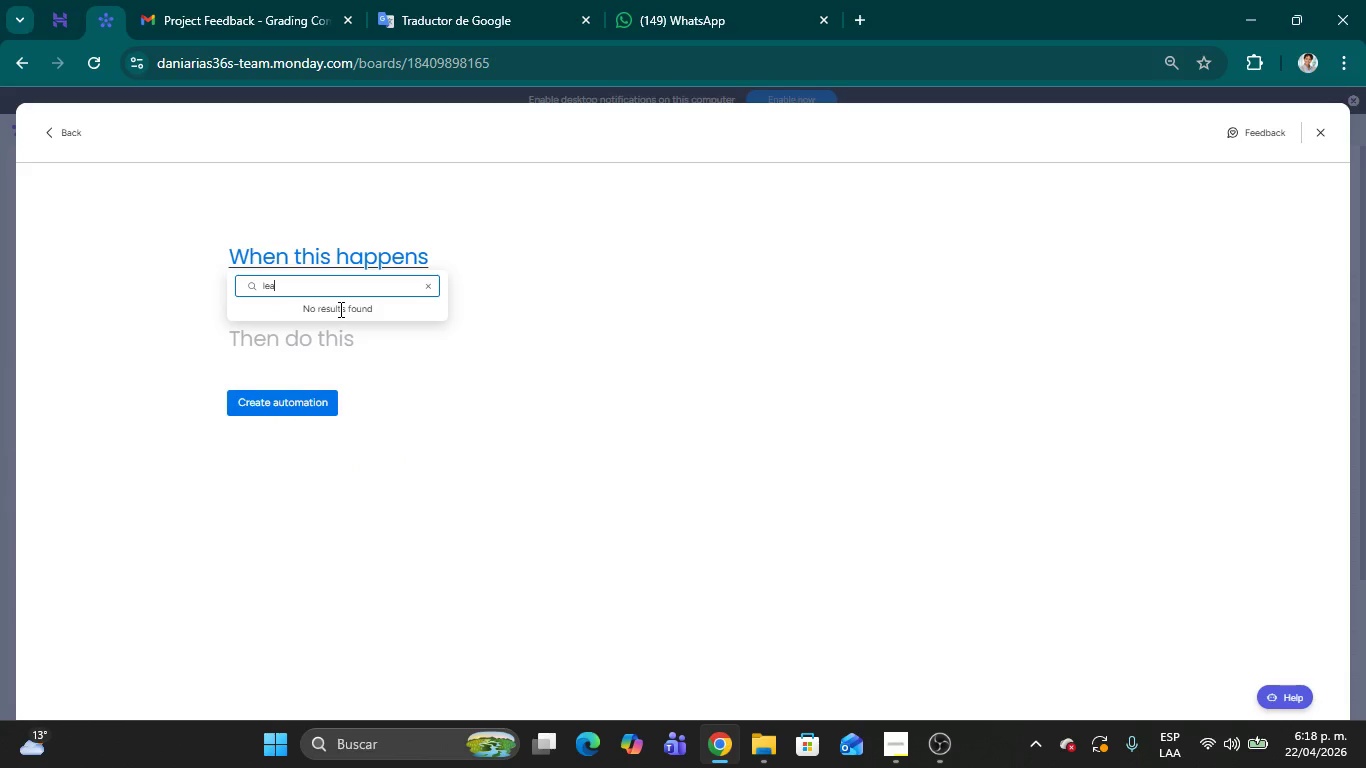 
key(Backspace)
 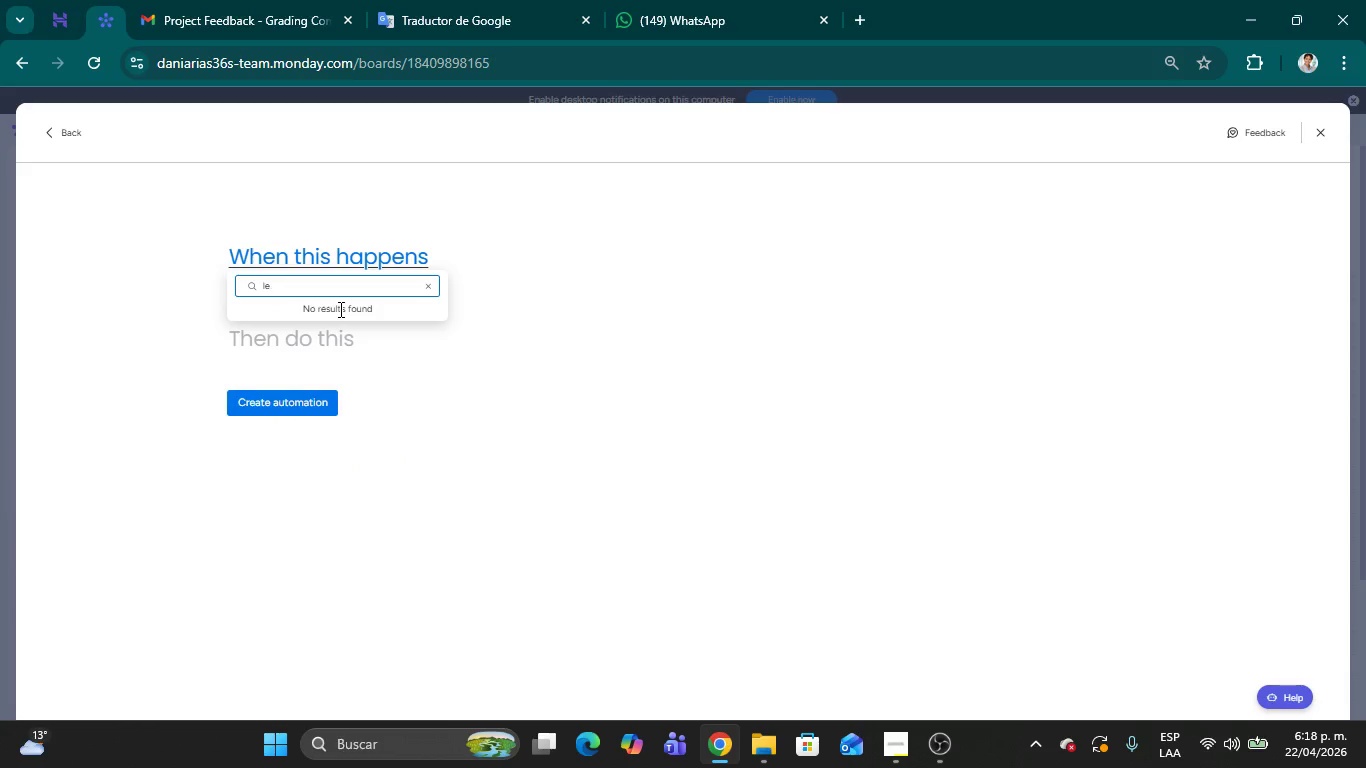 
key(Backspace)
 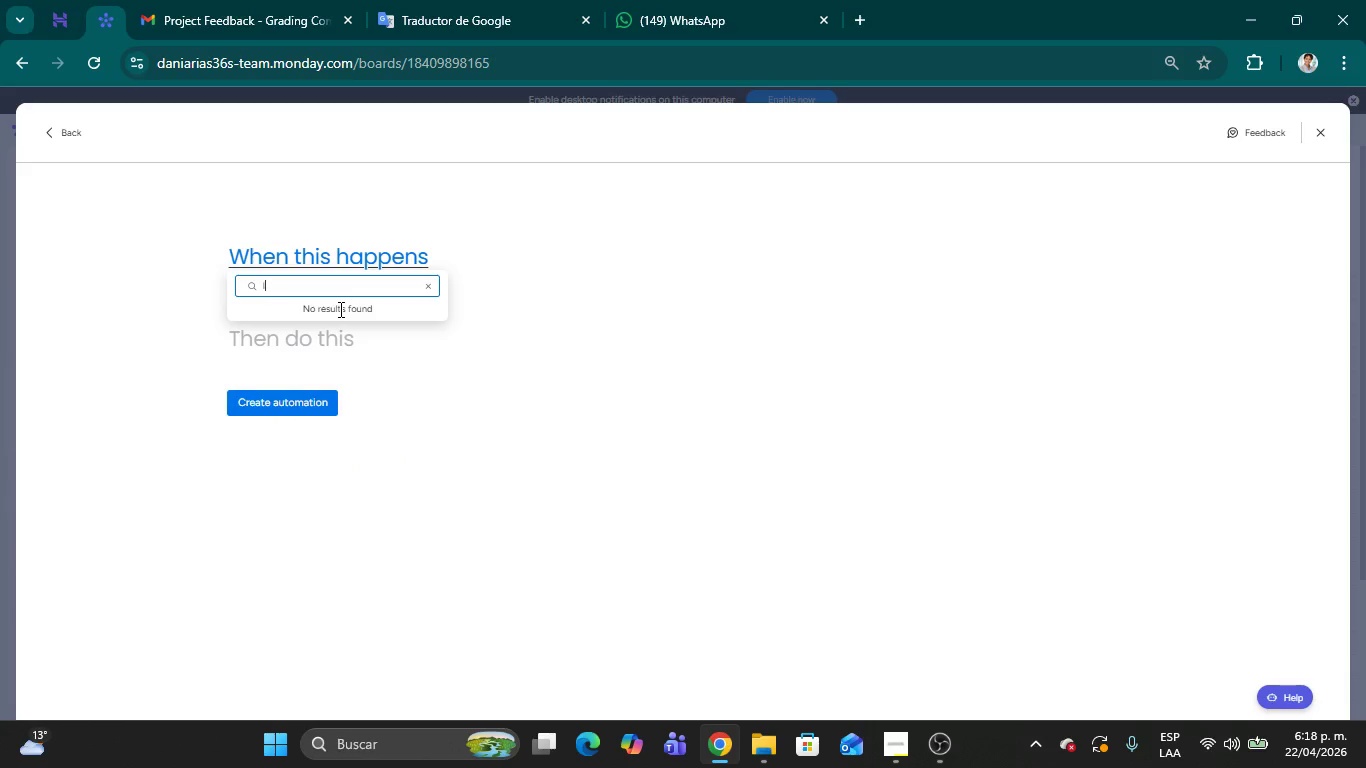 
key(Backspace)
 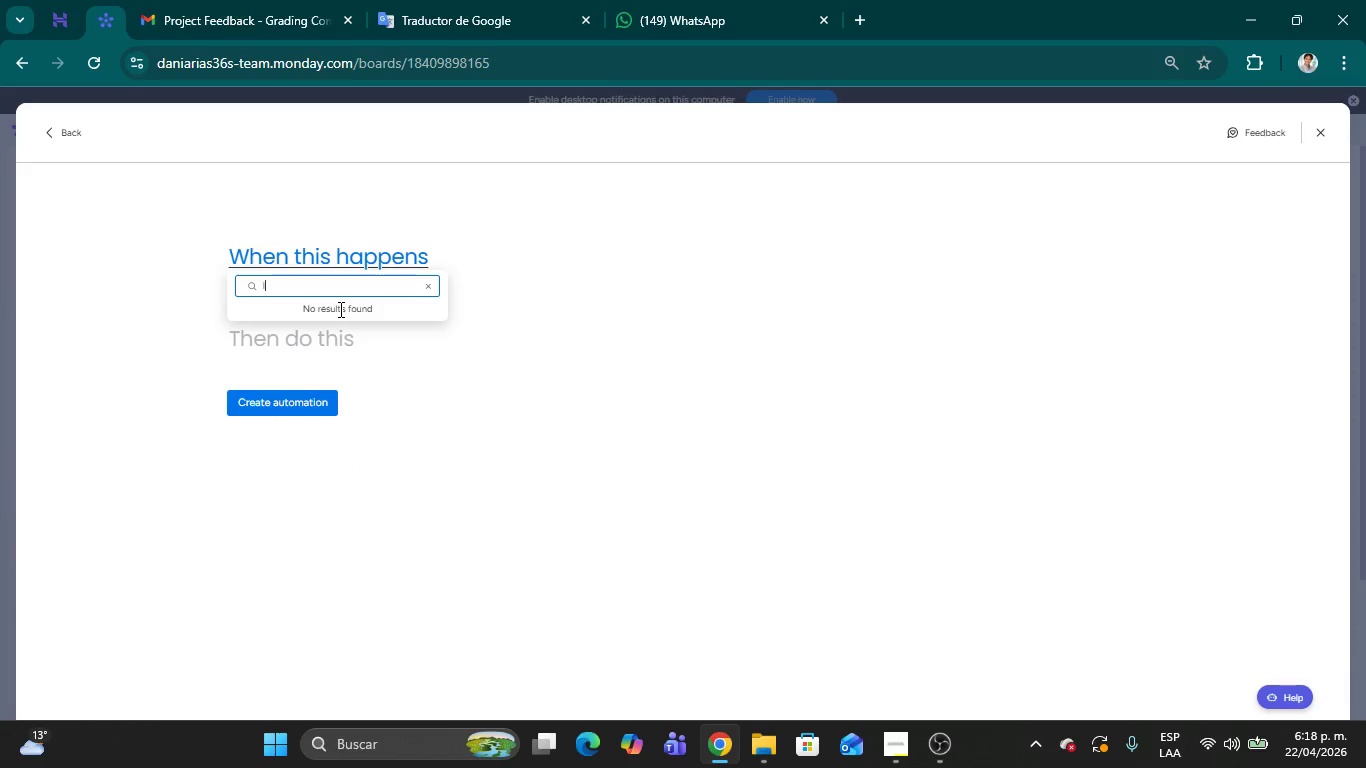 
key(Backspace)
 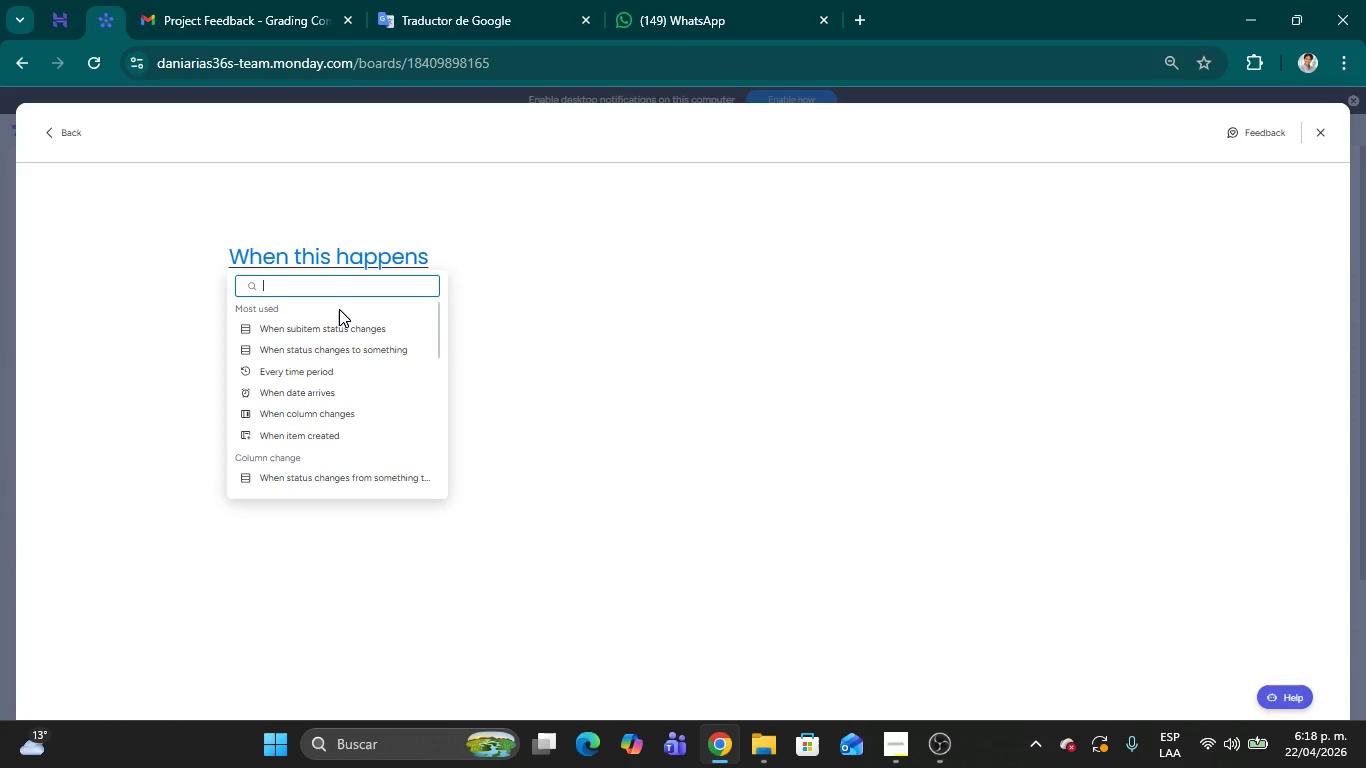 
wait(9.3)
 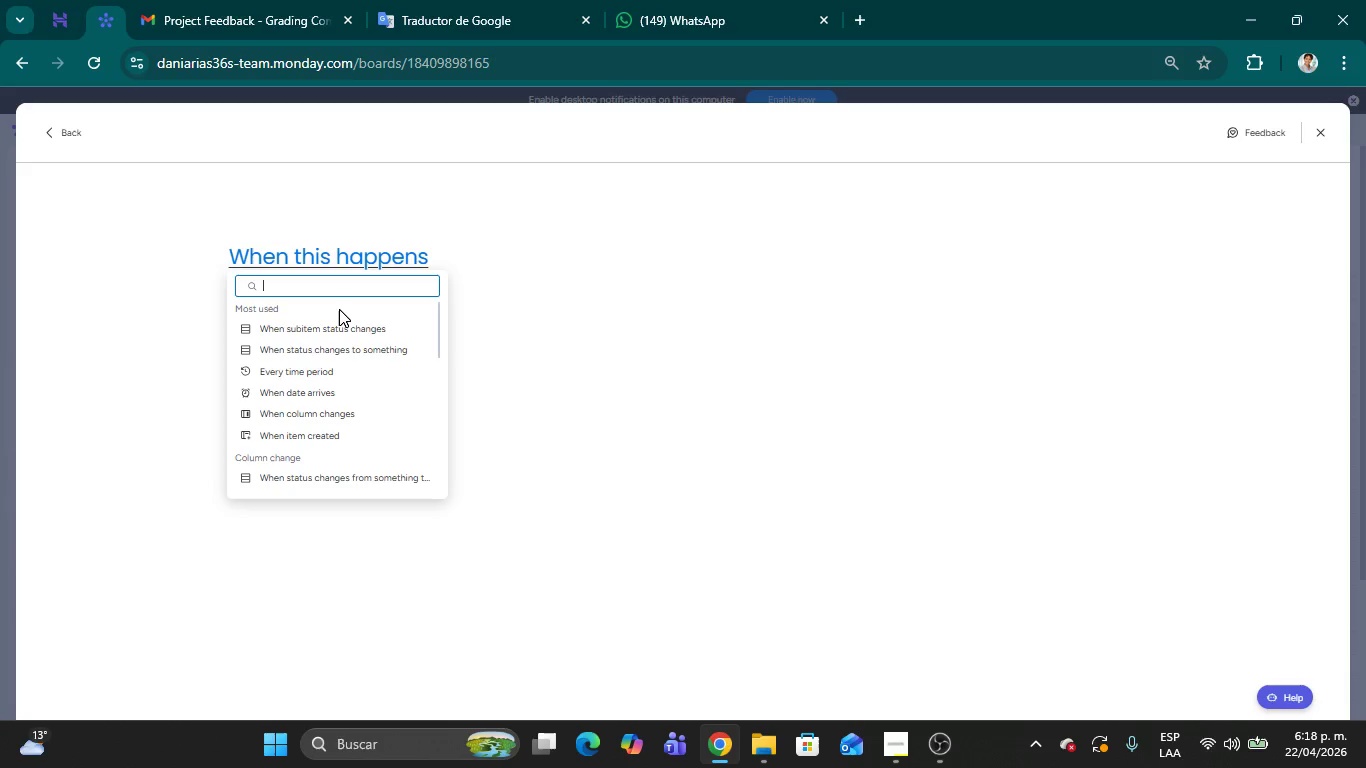 
scroll: coordinate [353, 421], scroll_direction: down, amount: 1.0
 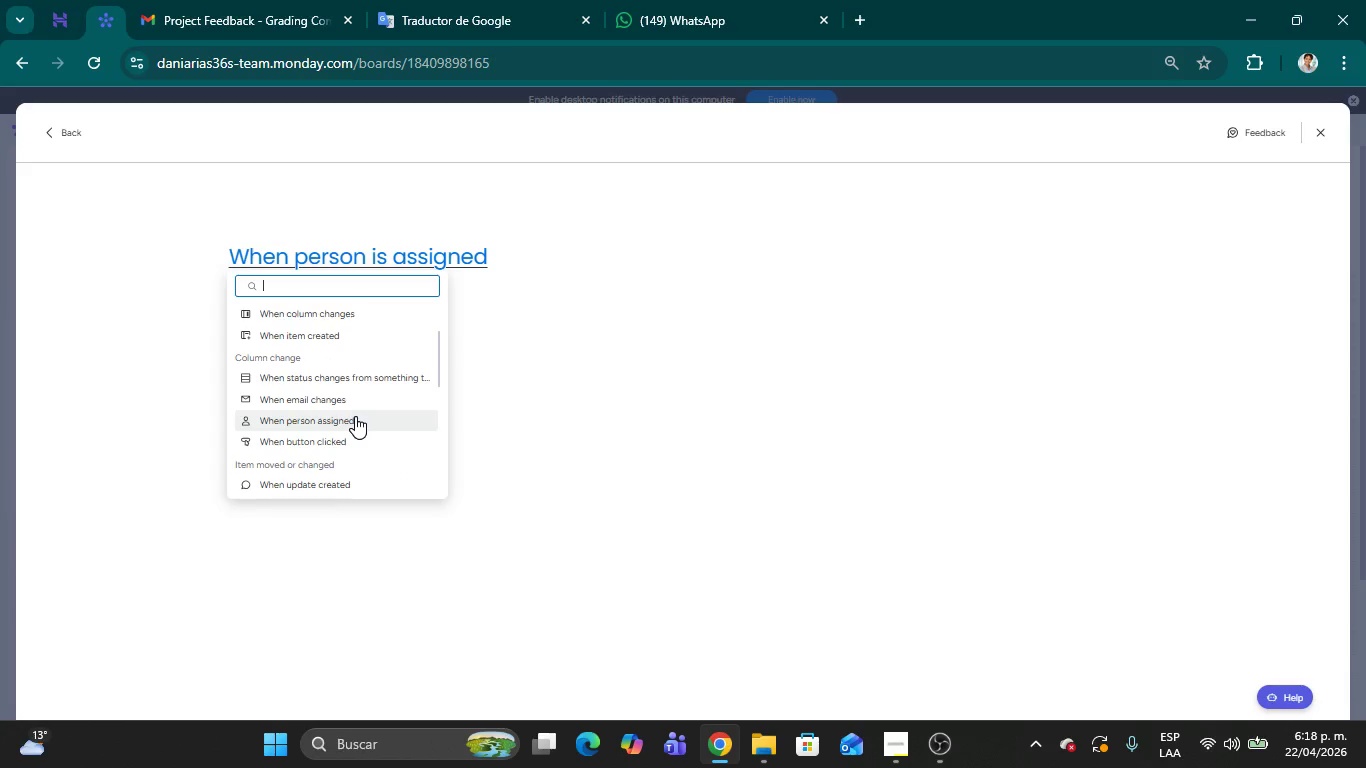 
scroll: coordinate [355, 410], scroll_direction: up, amount: 6.0
 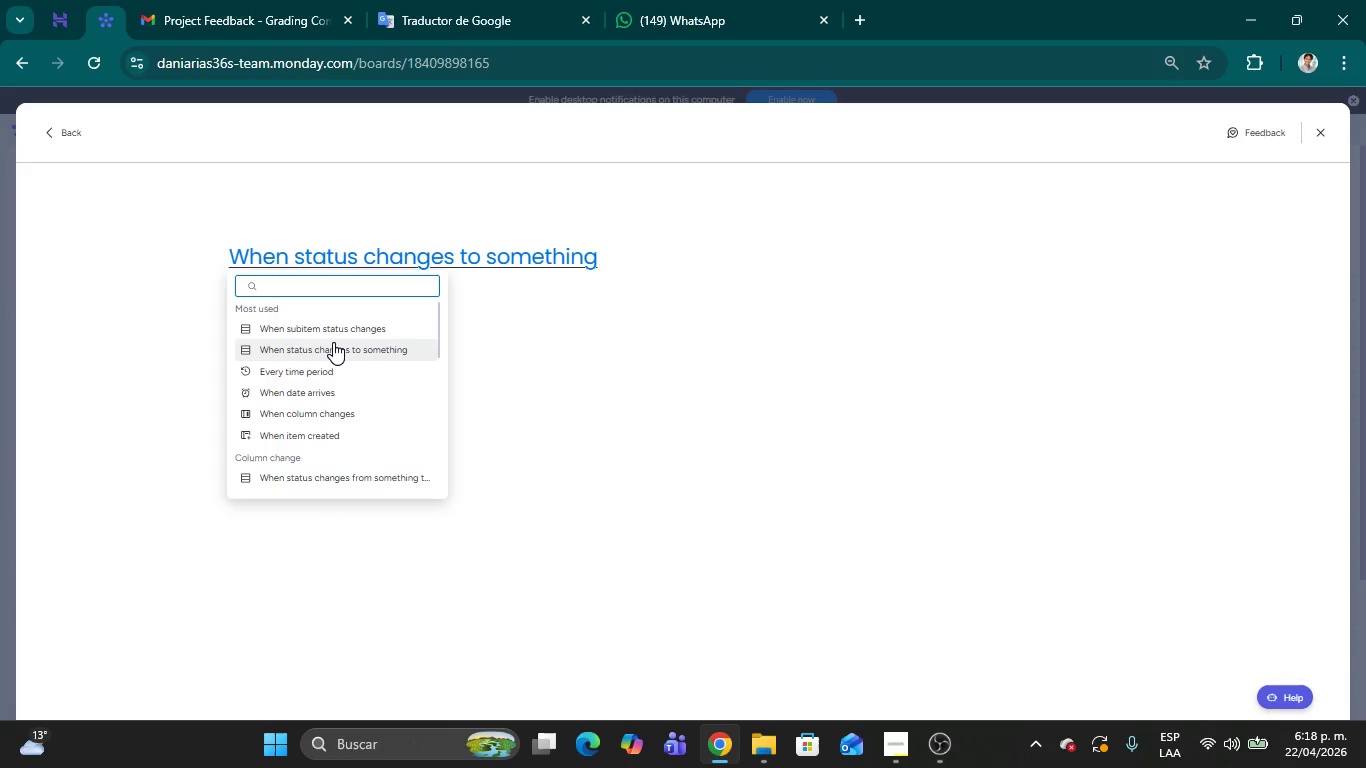 
wait(16.26)
 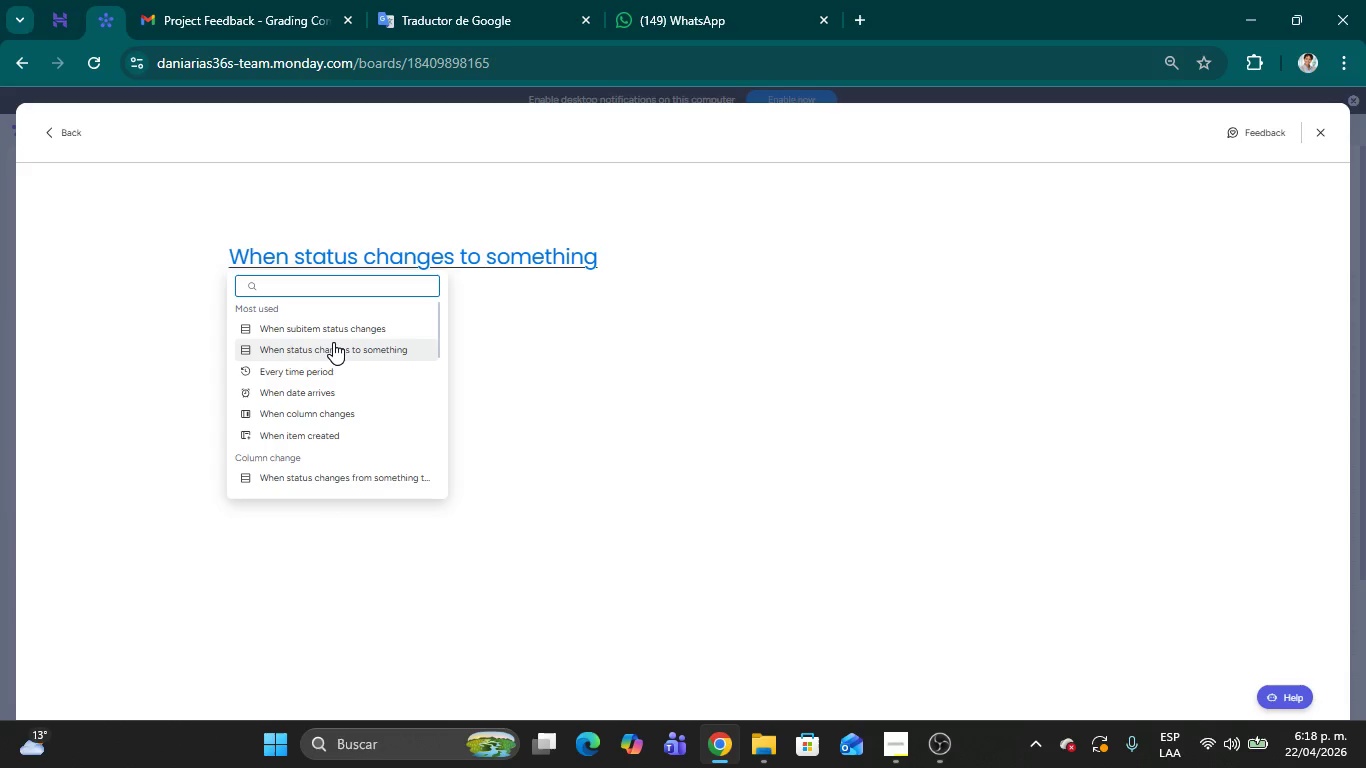 
scroll: coordinate [376, 424], scroll_direction: down, amount: 8.0
 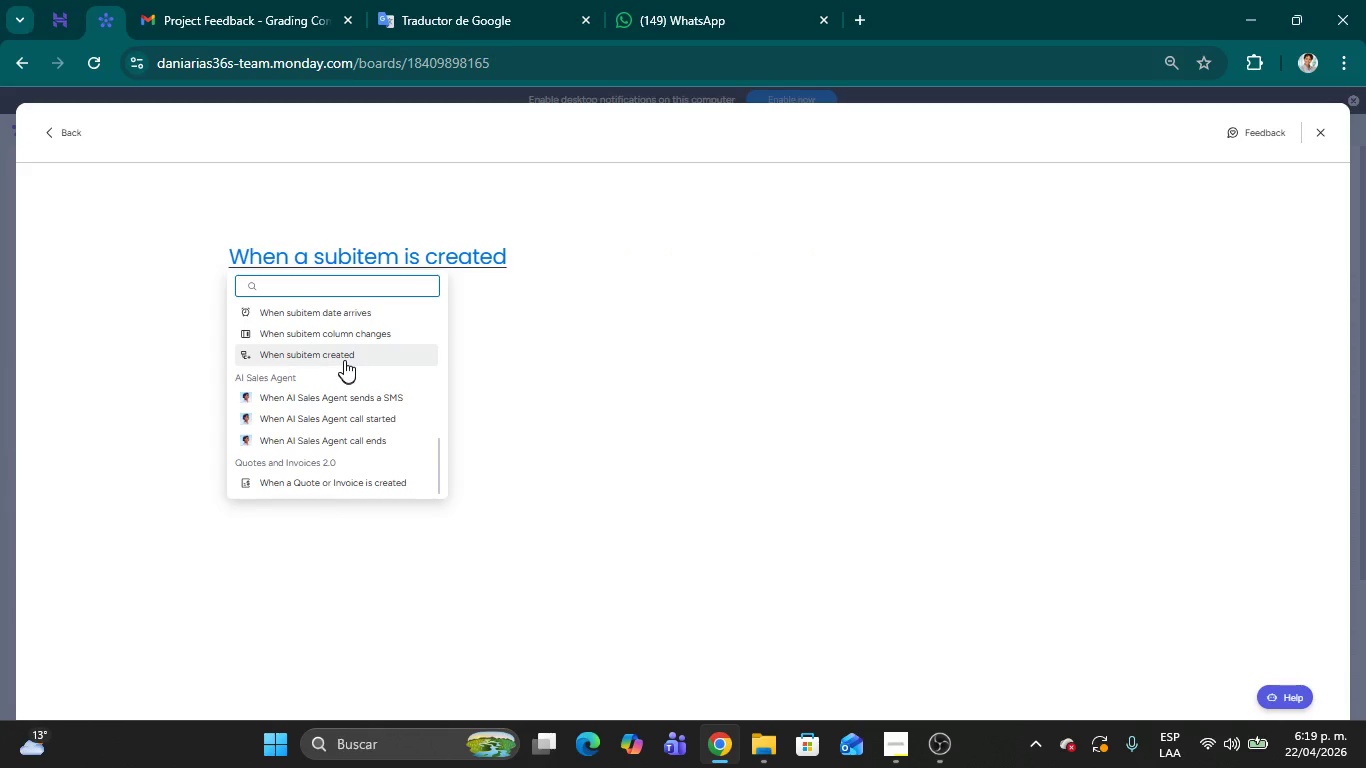 
scroll: coordinate [347, 360], scroll_direction: up, amount: 1.0
 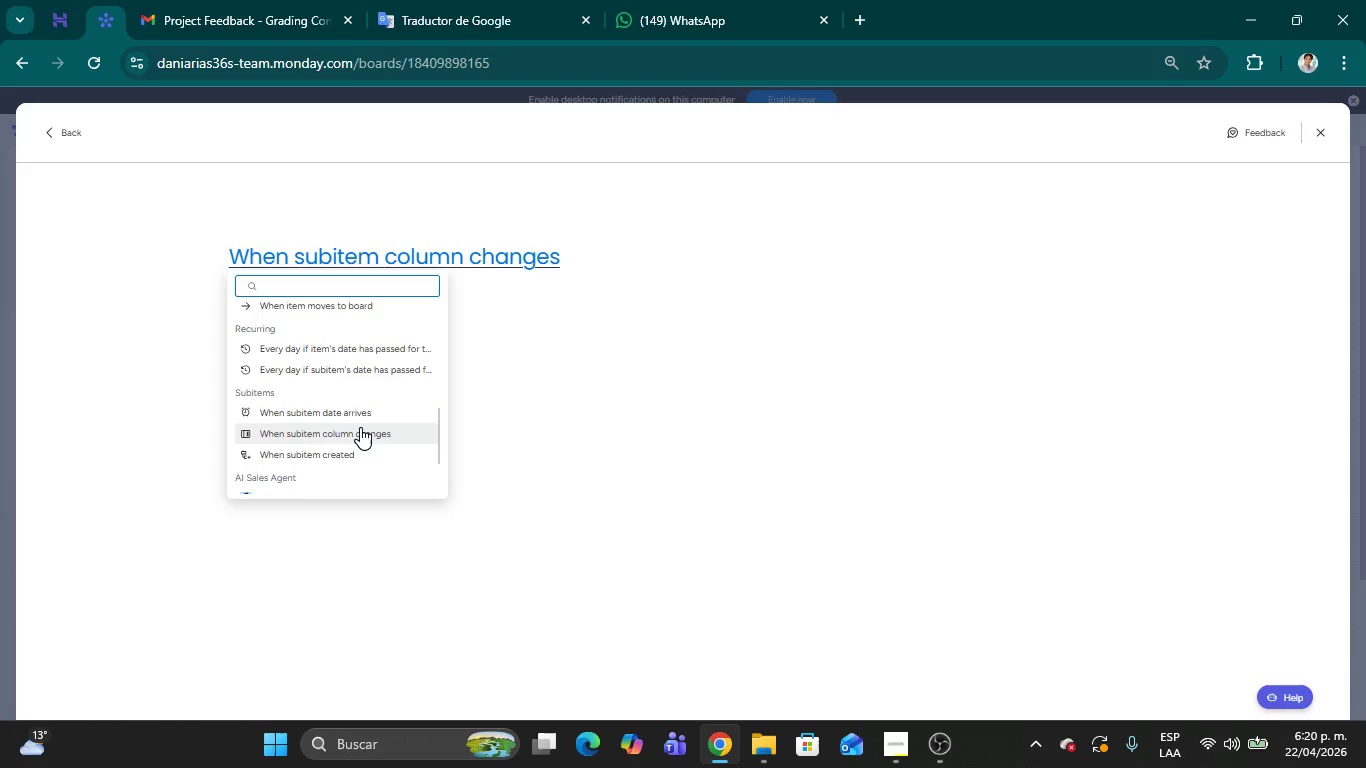 
wait(74.61)
 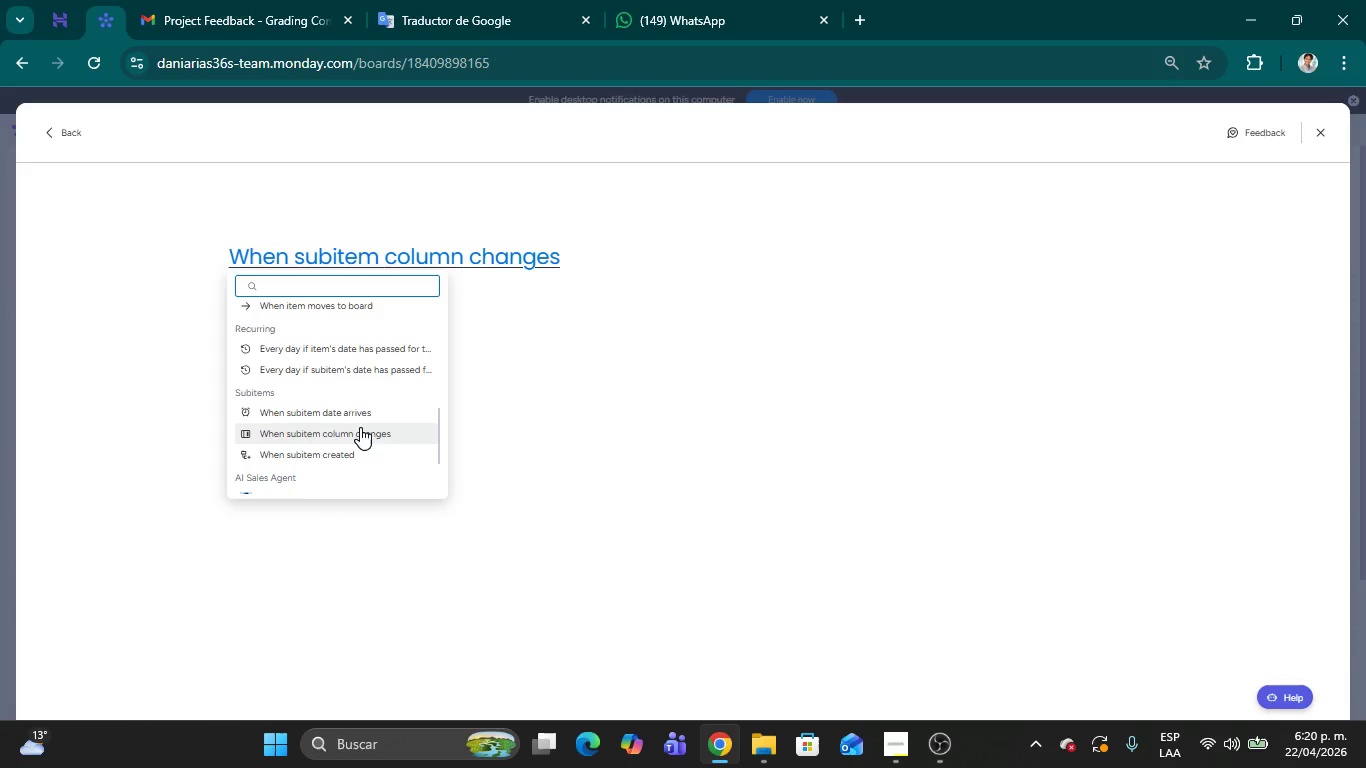 
left_click([1314, 132])
 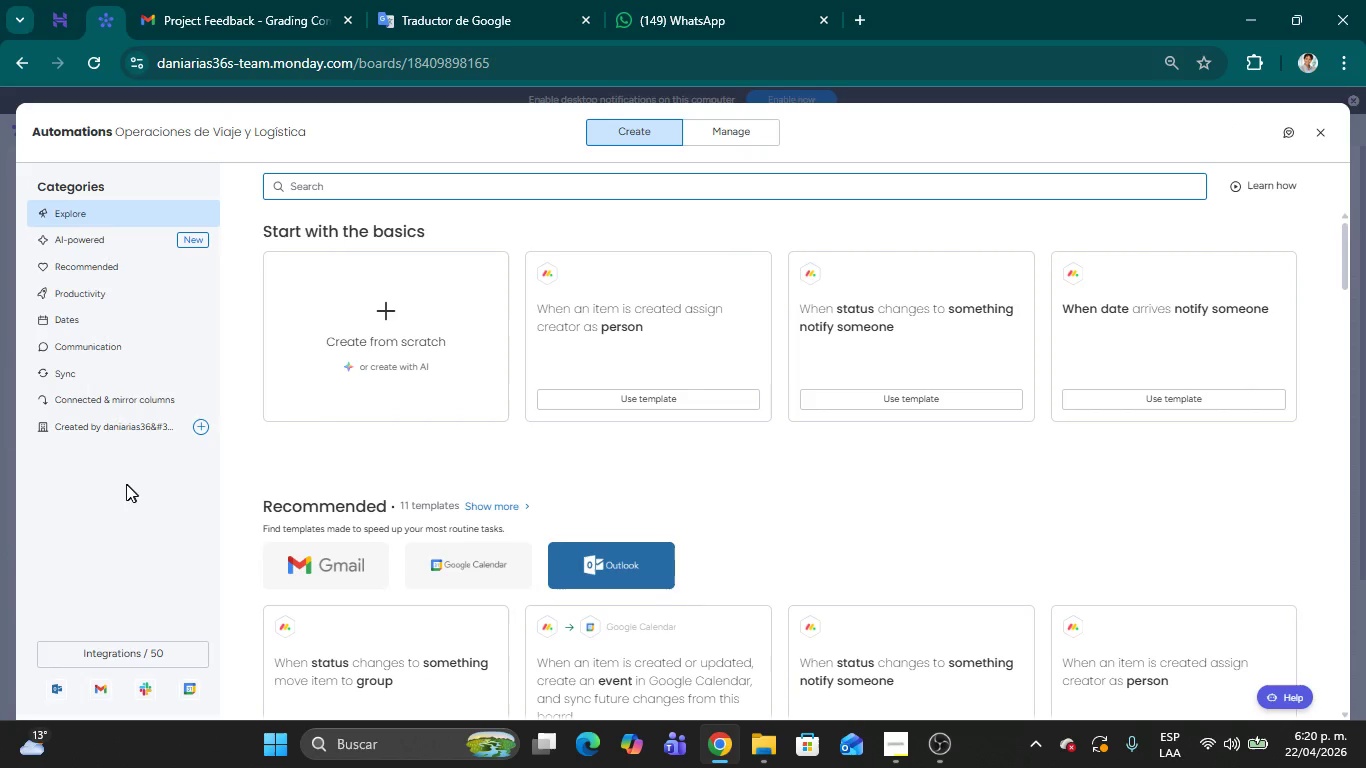 
left_click([1314, 138])
 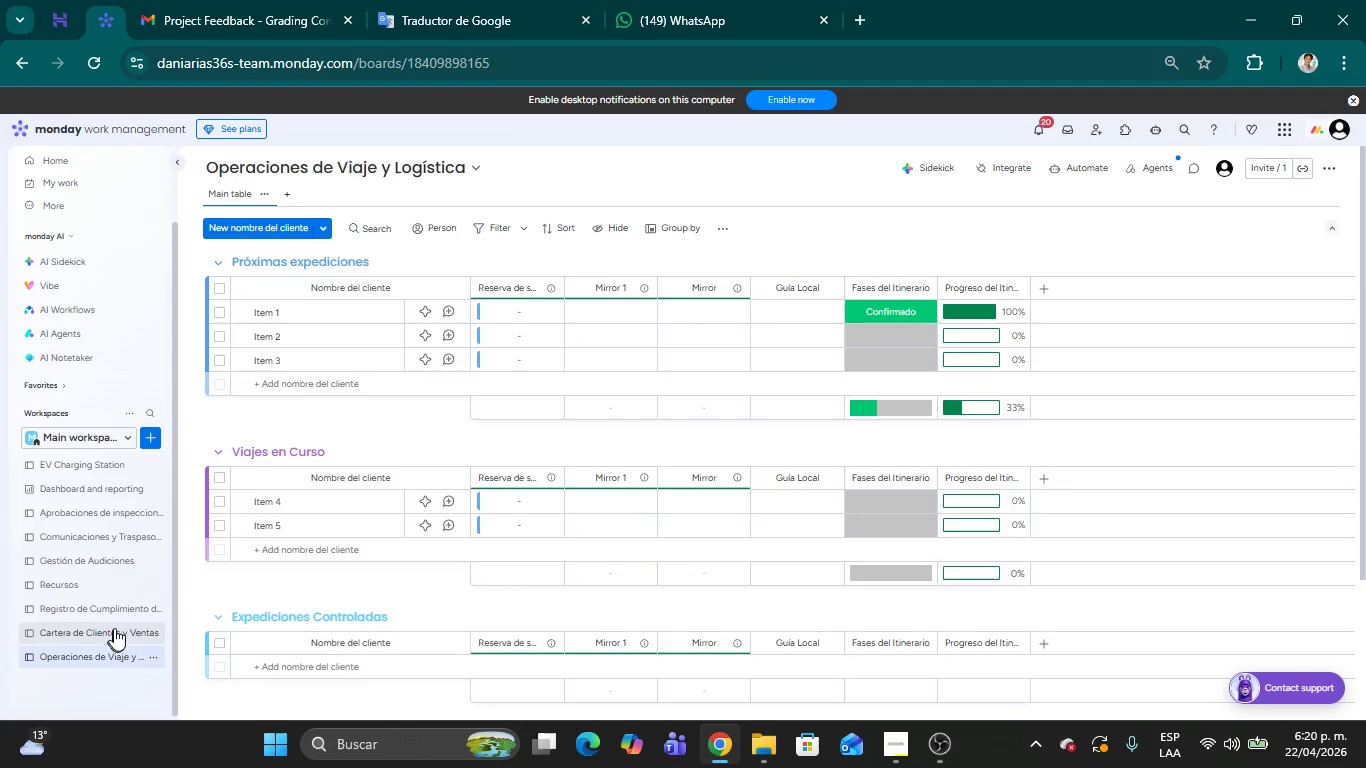 
left_click([114, 626])
 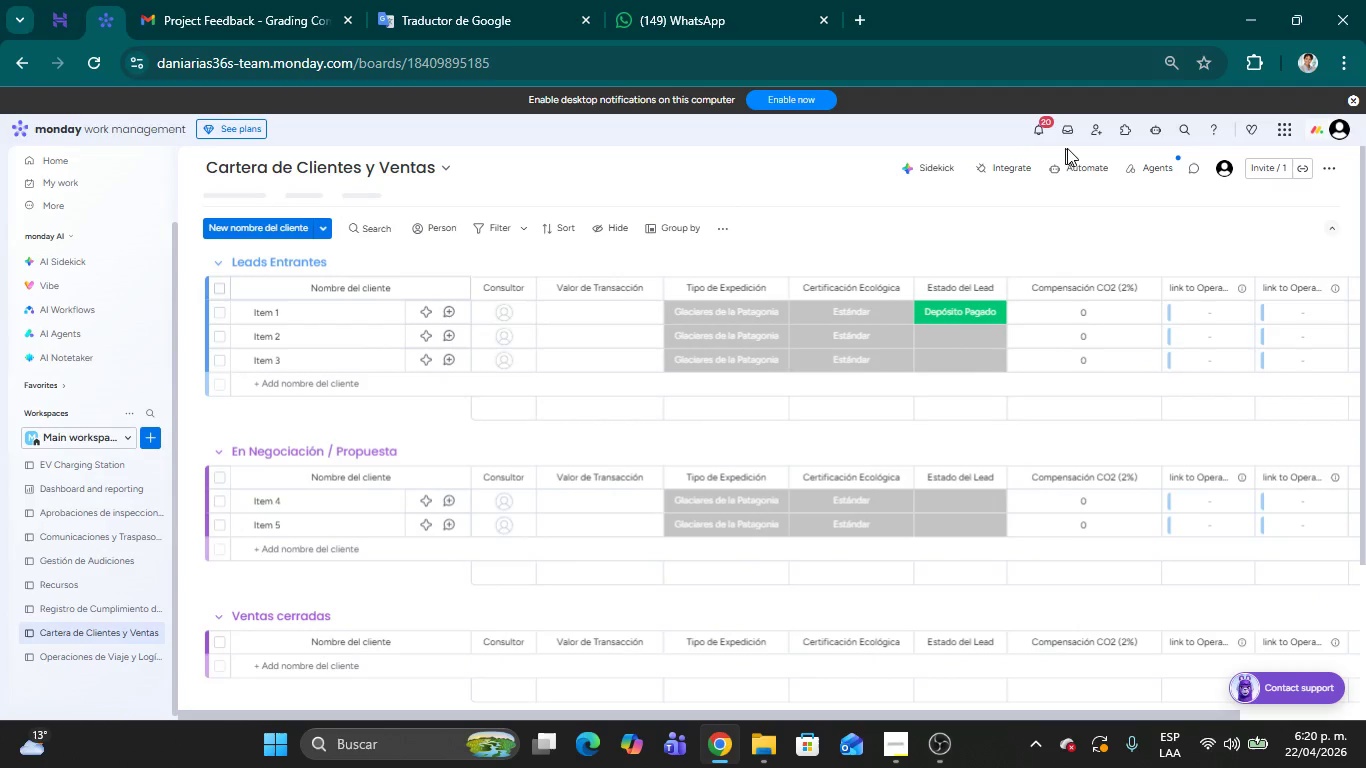 
left_click([1093, 172])
 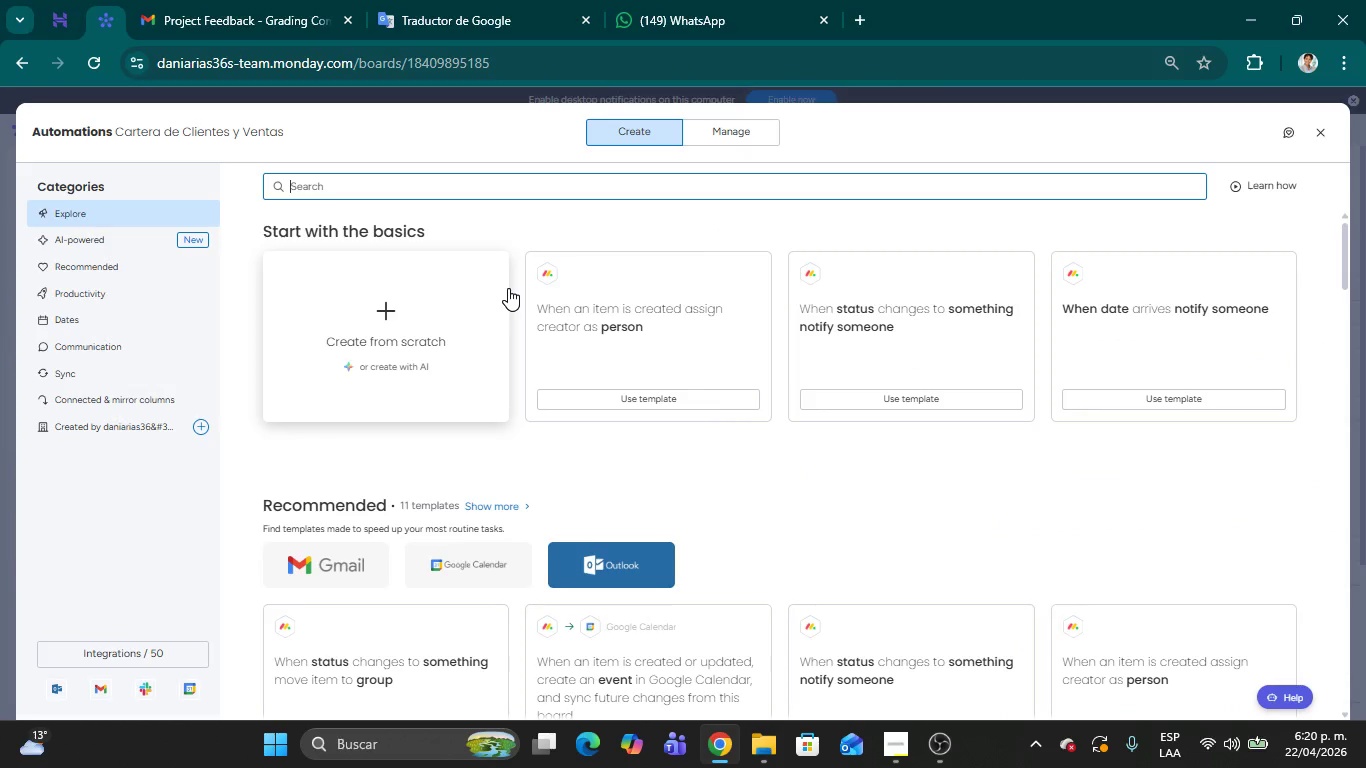 
wait(5.95)
 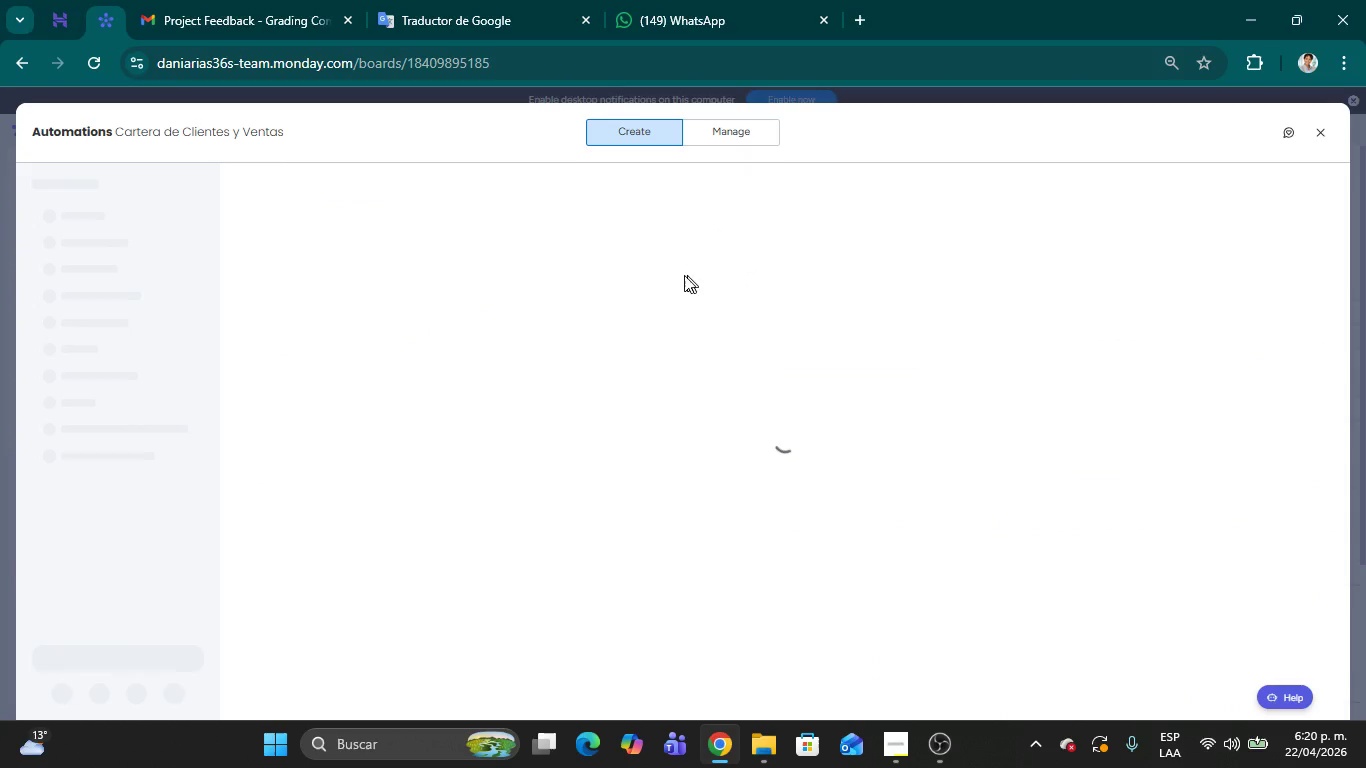 
left_click([426, 330])
 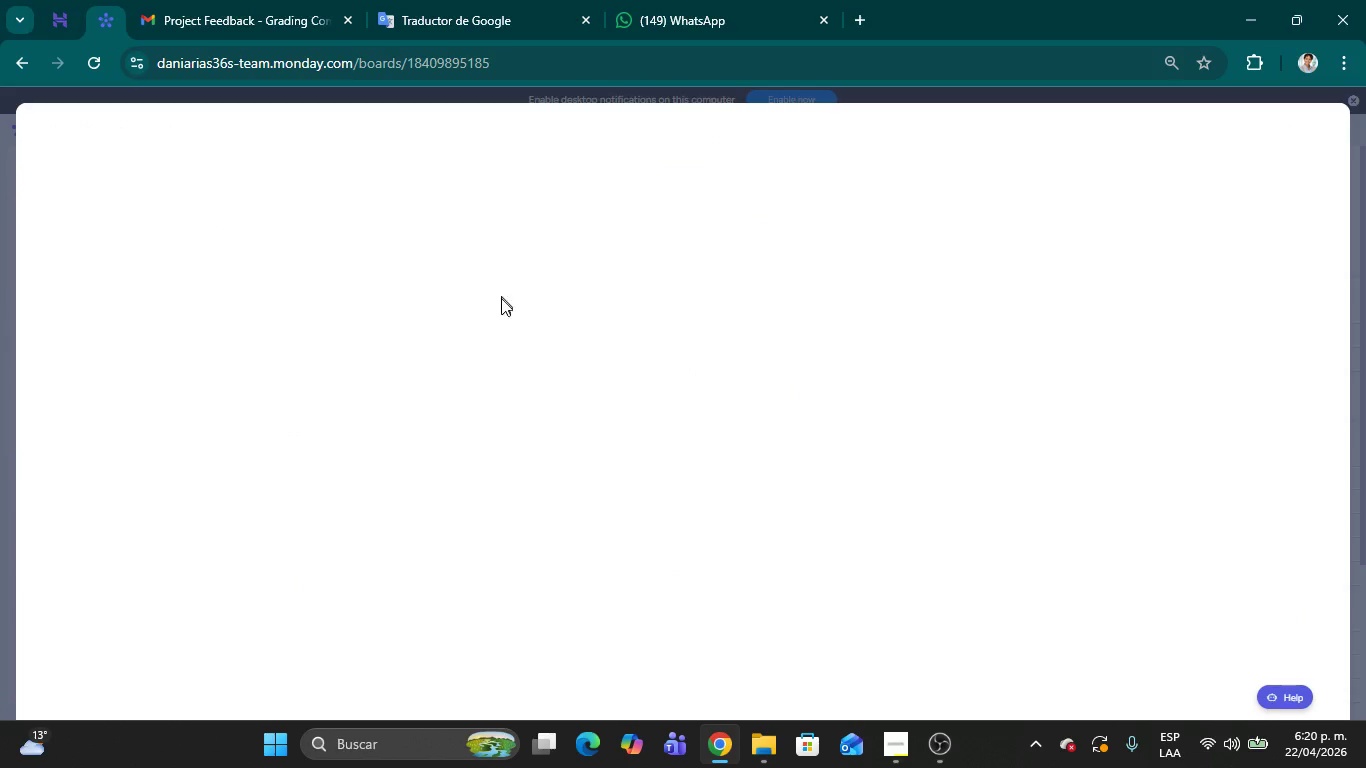 
wait(6.16)
 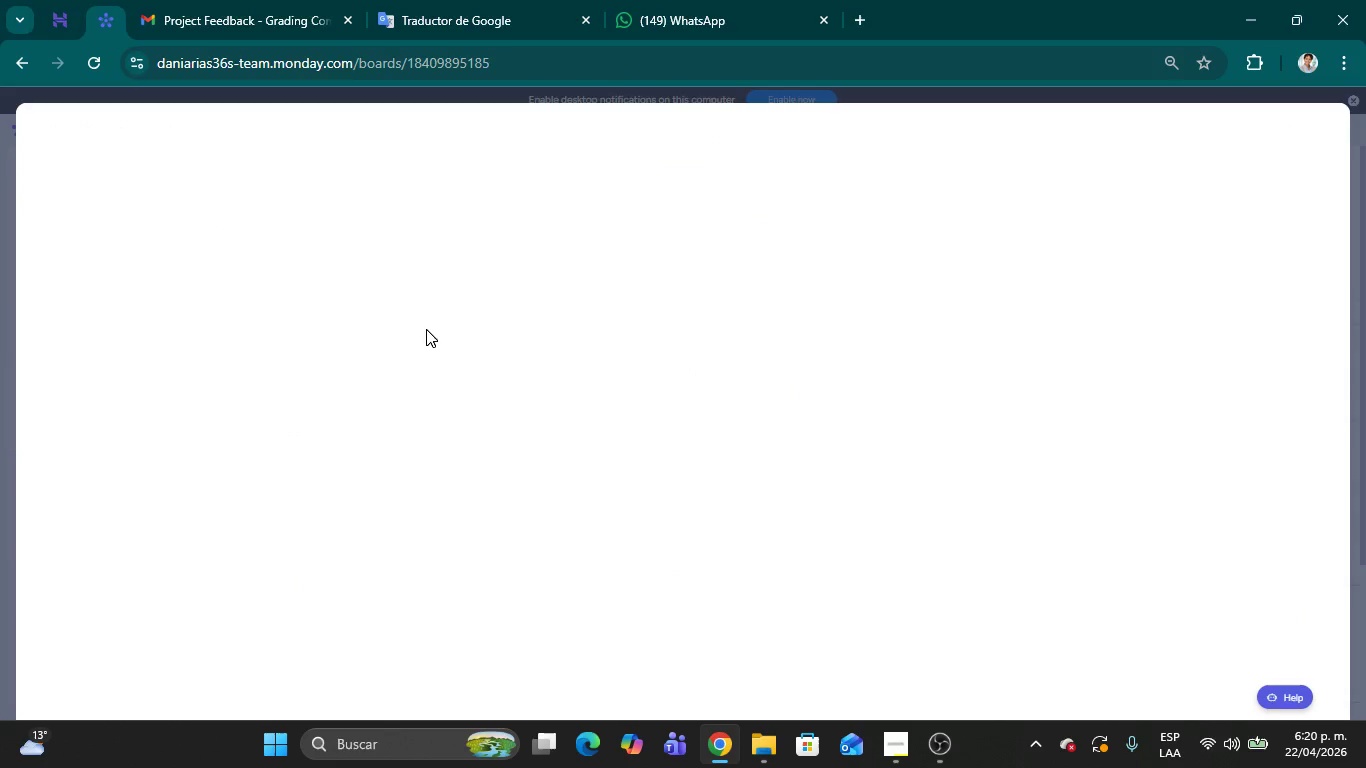 
left_click([323, 264])
 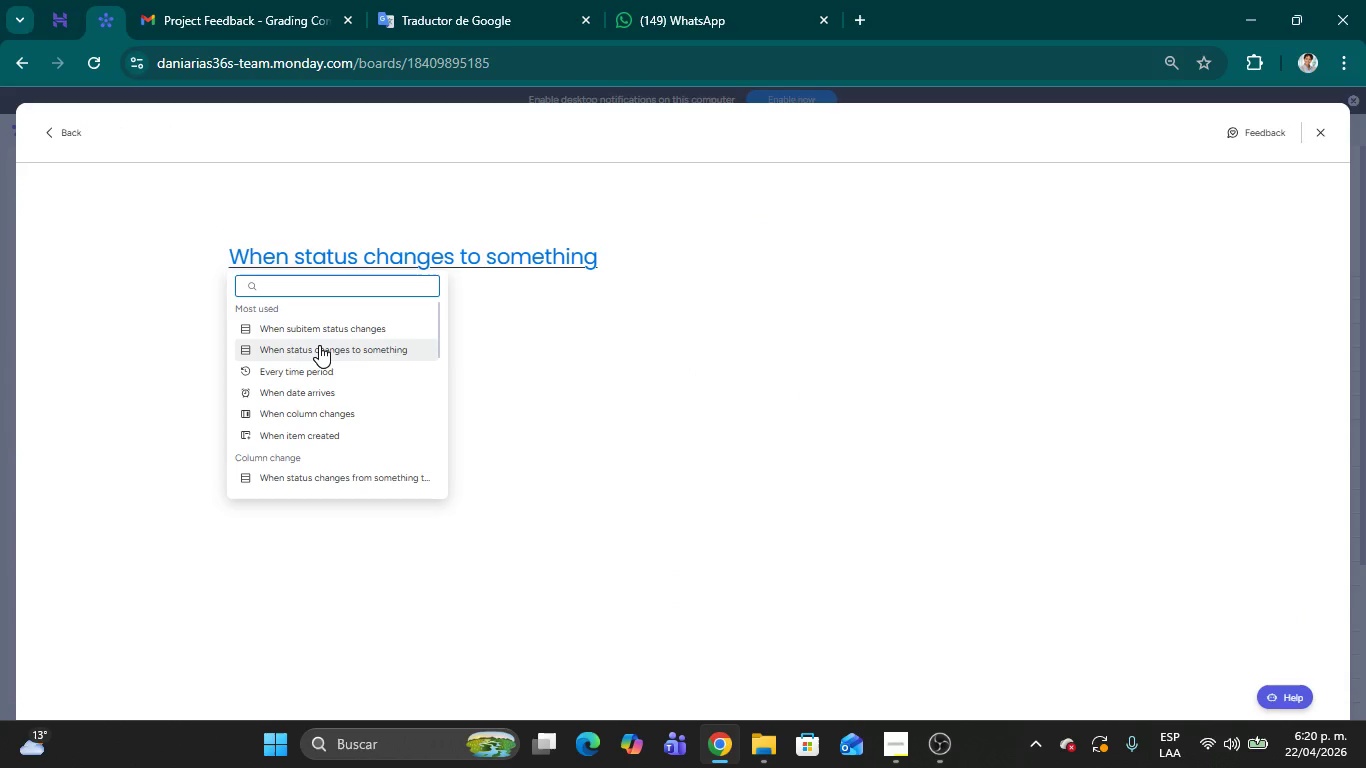 
left_click([319, 345])
 